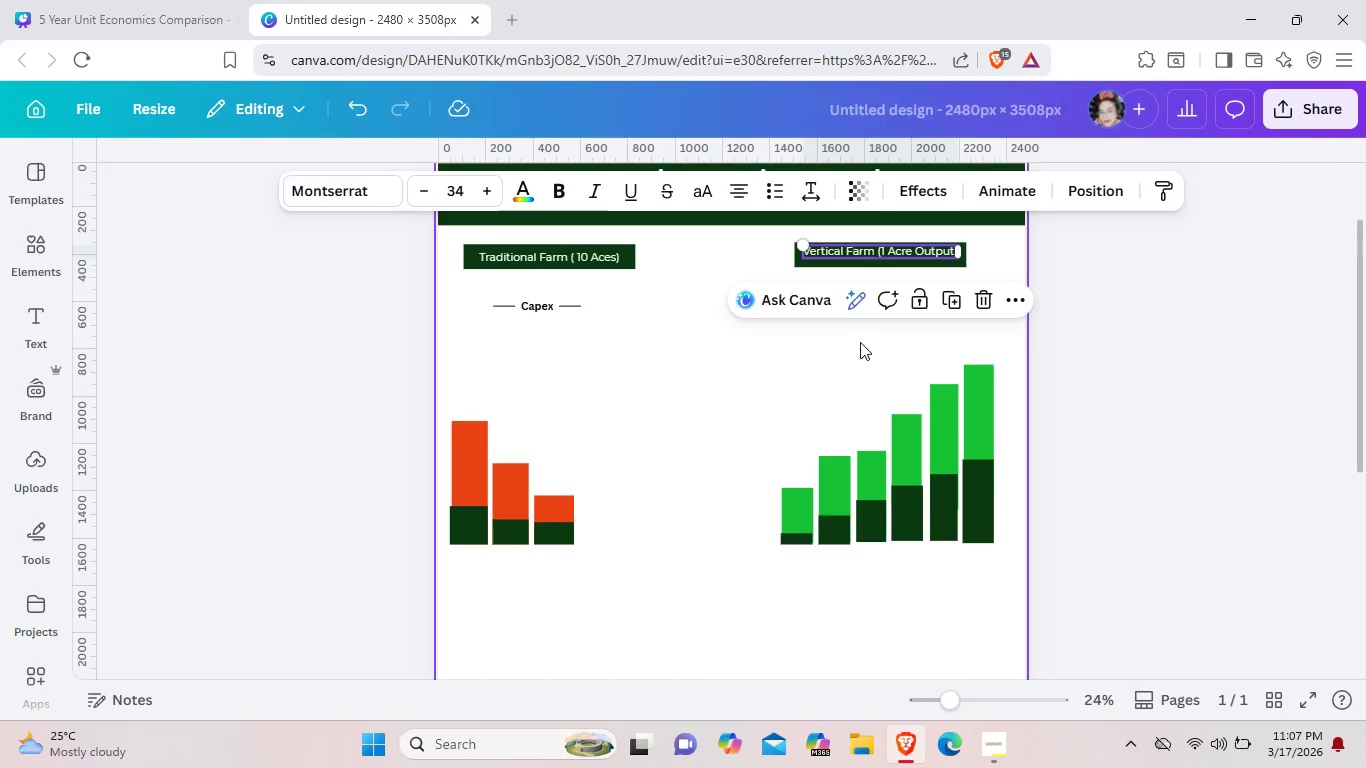 
key(ArrowDown)
 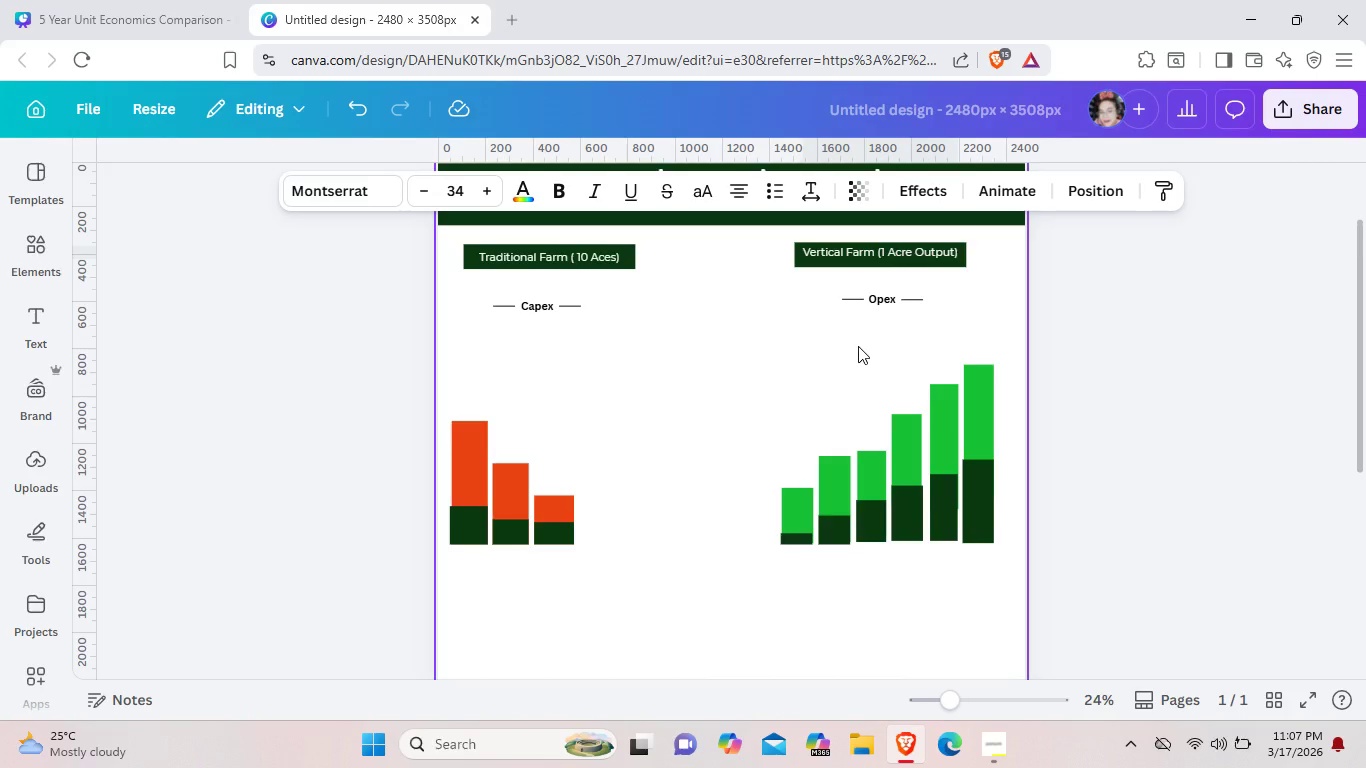 
key(ArrowDown)
 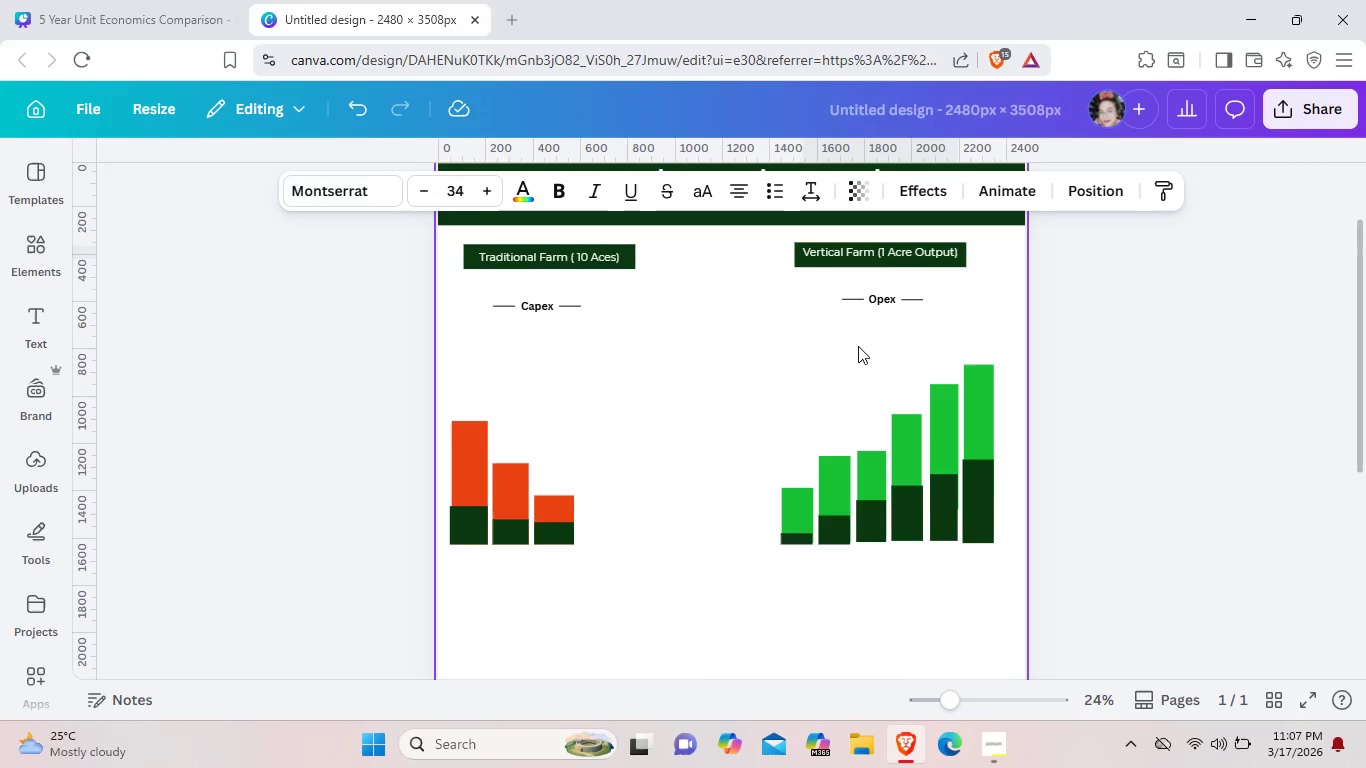 
key(ArrowDown)
 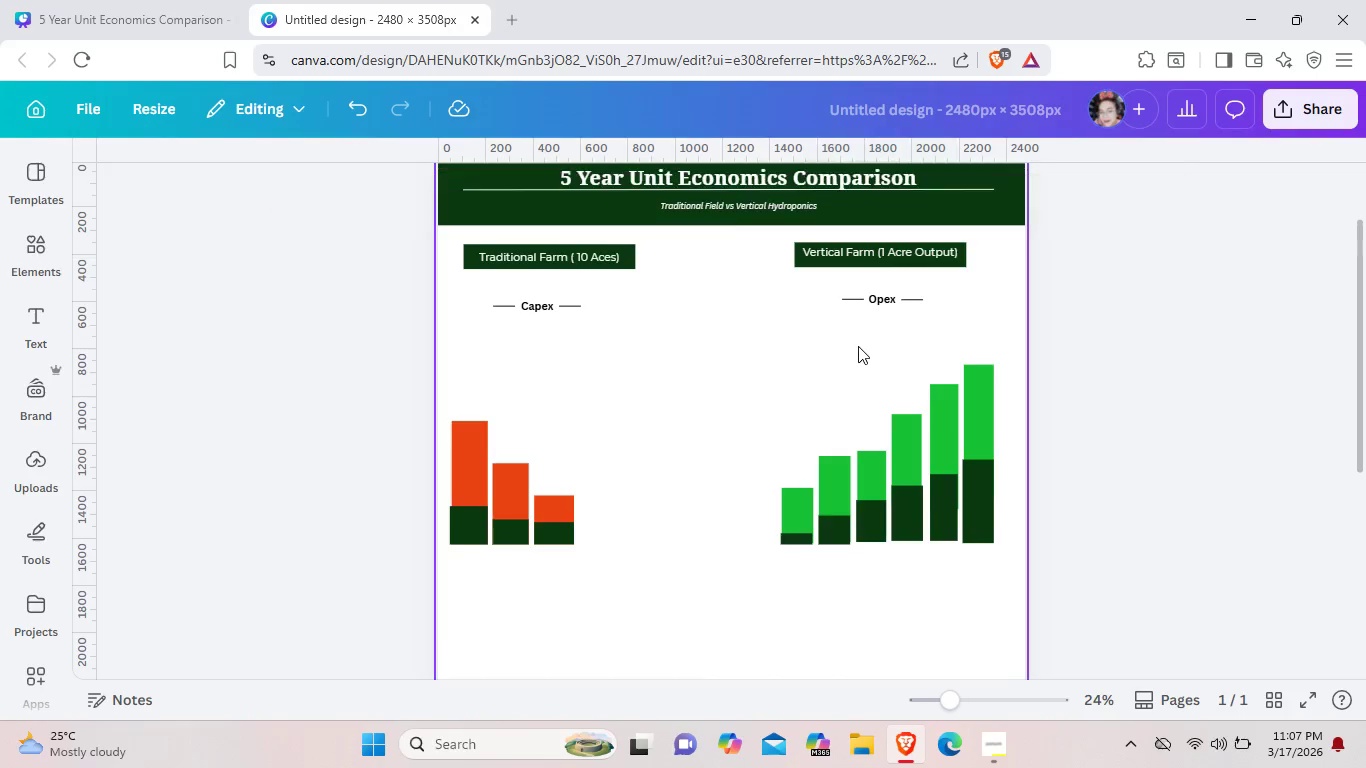 
key(ArrowDown)
 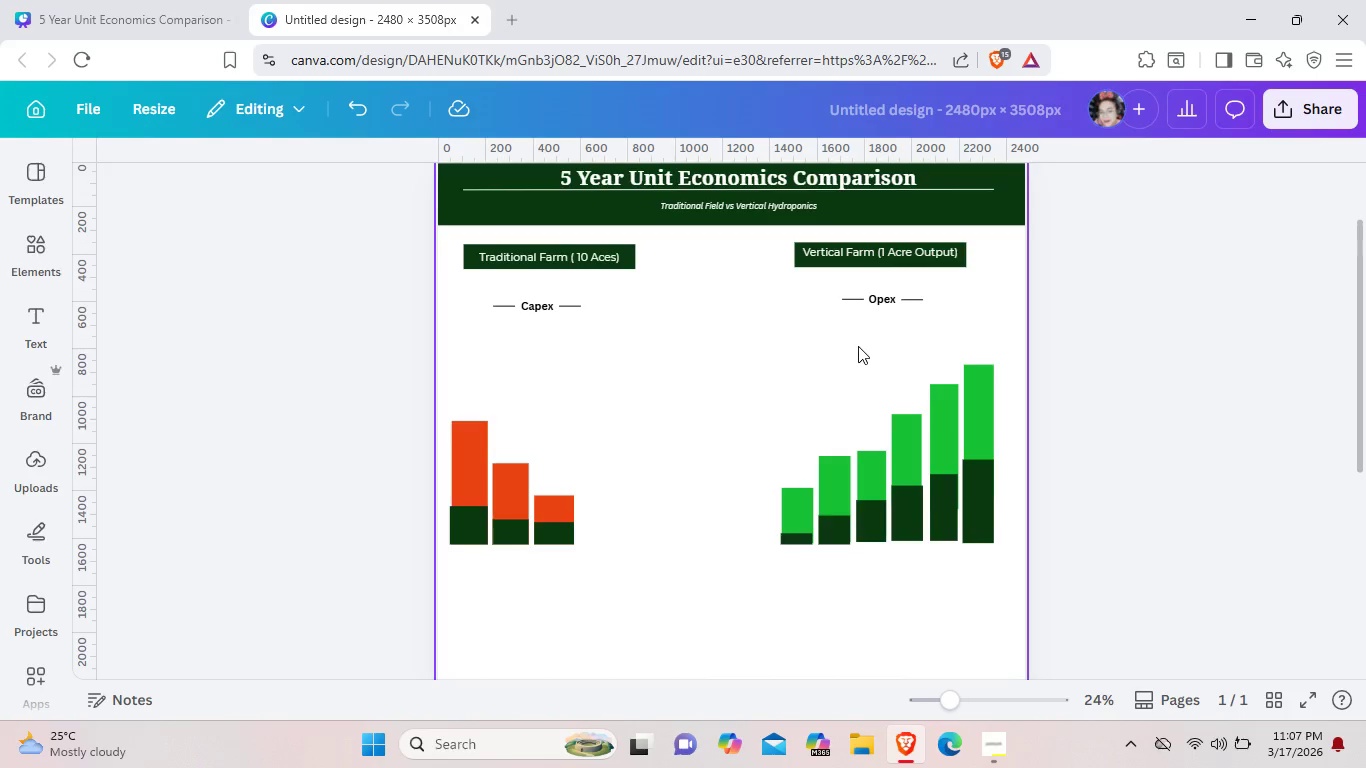 
left_click([858, 346])
 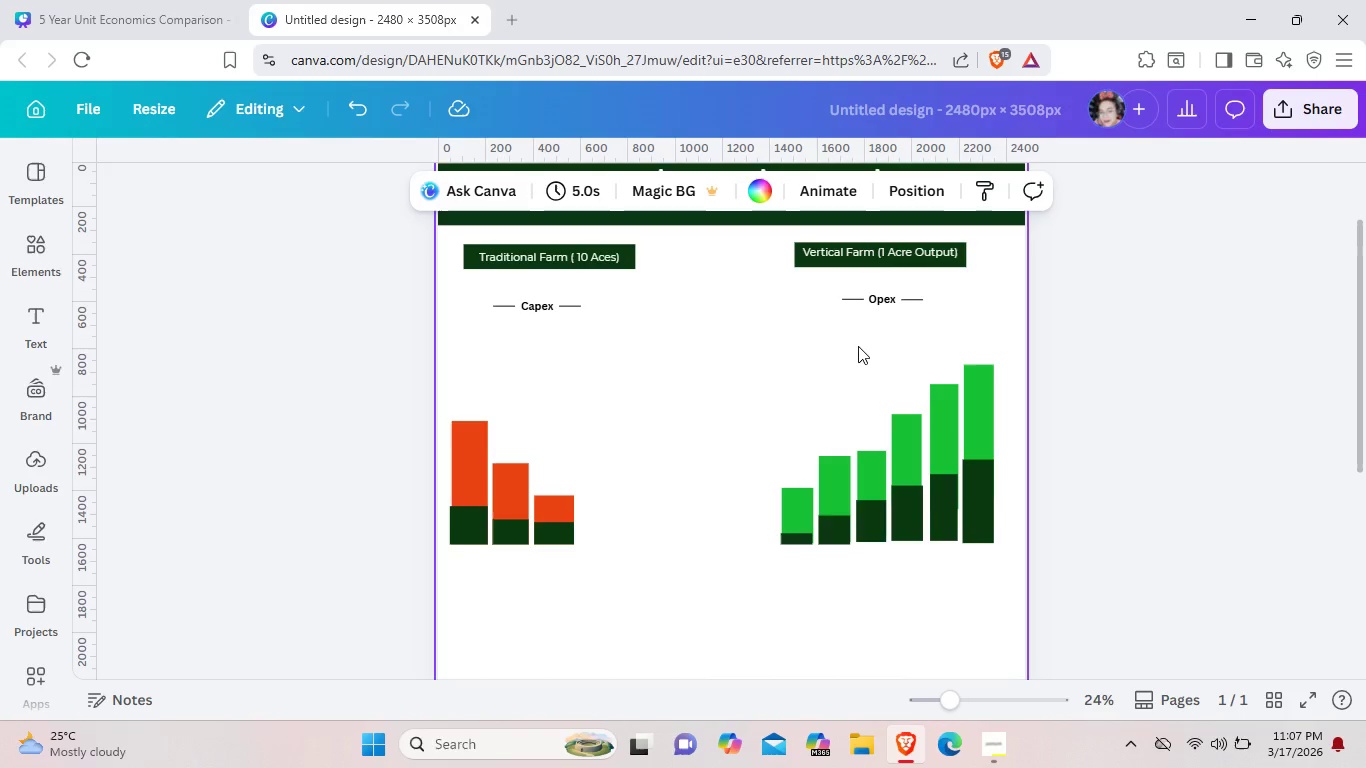 
key(ArrowDown)
 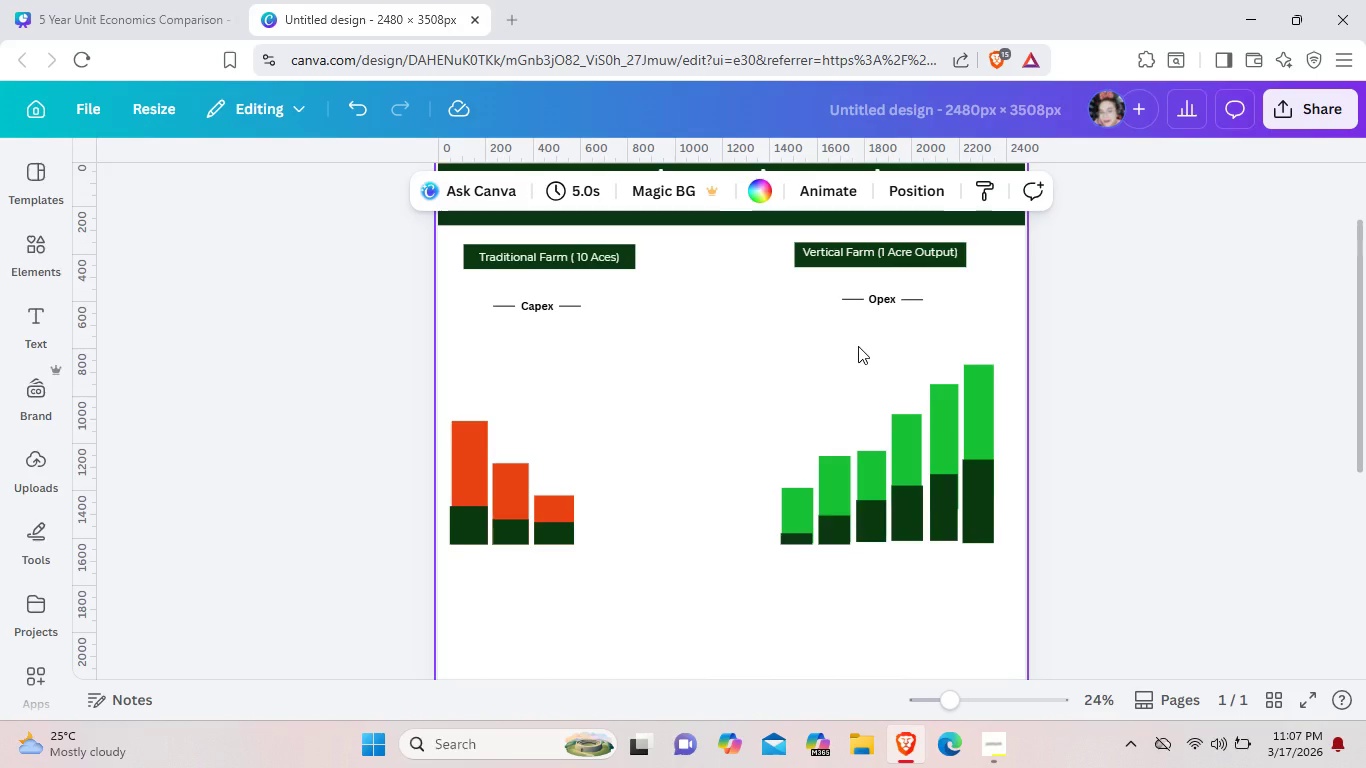 
key(ArrowDown)
 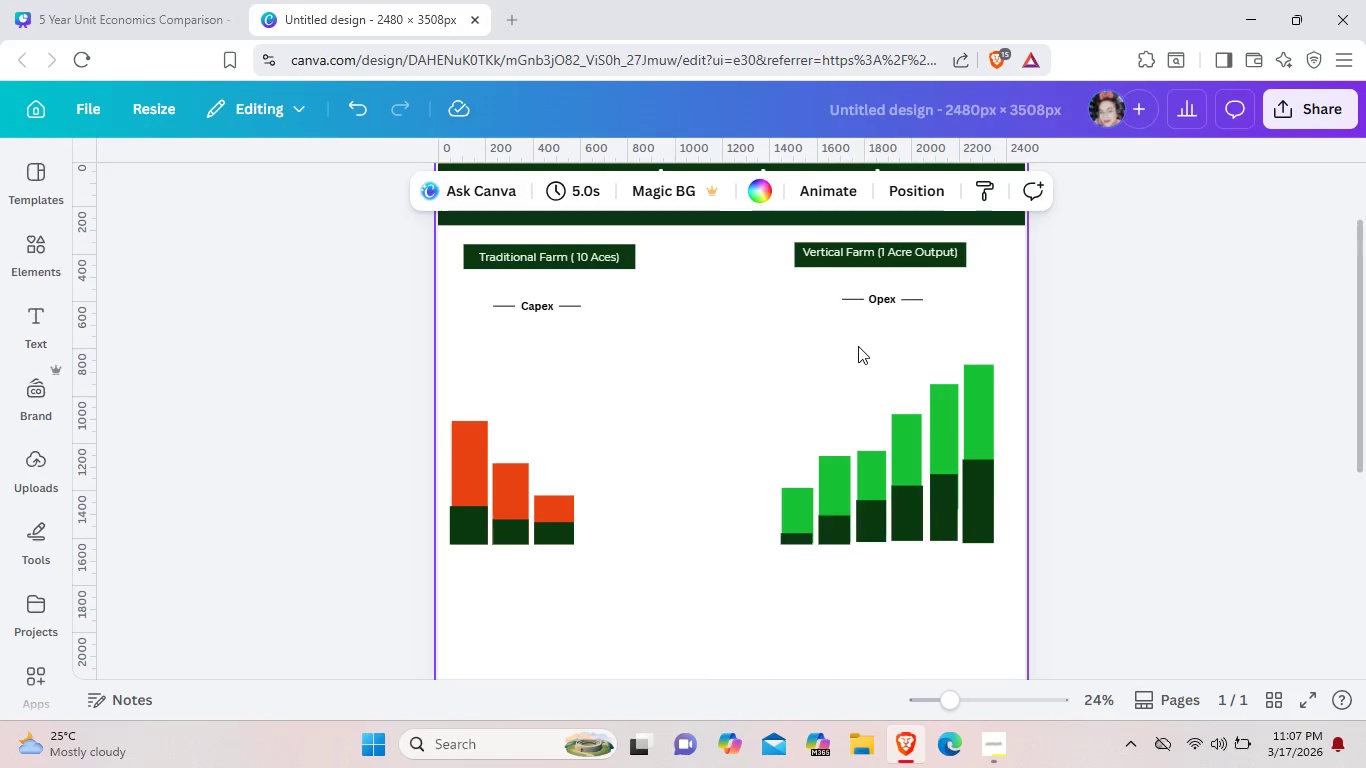 
key(ArrowDown)
 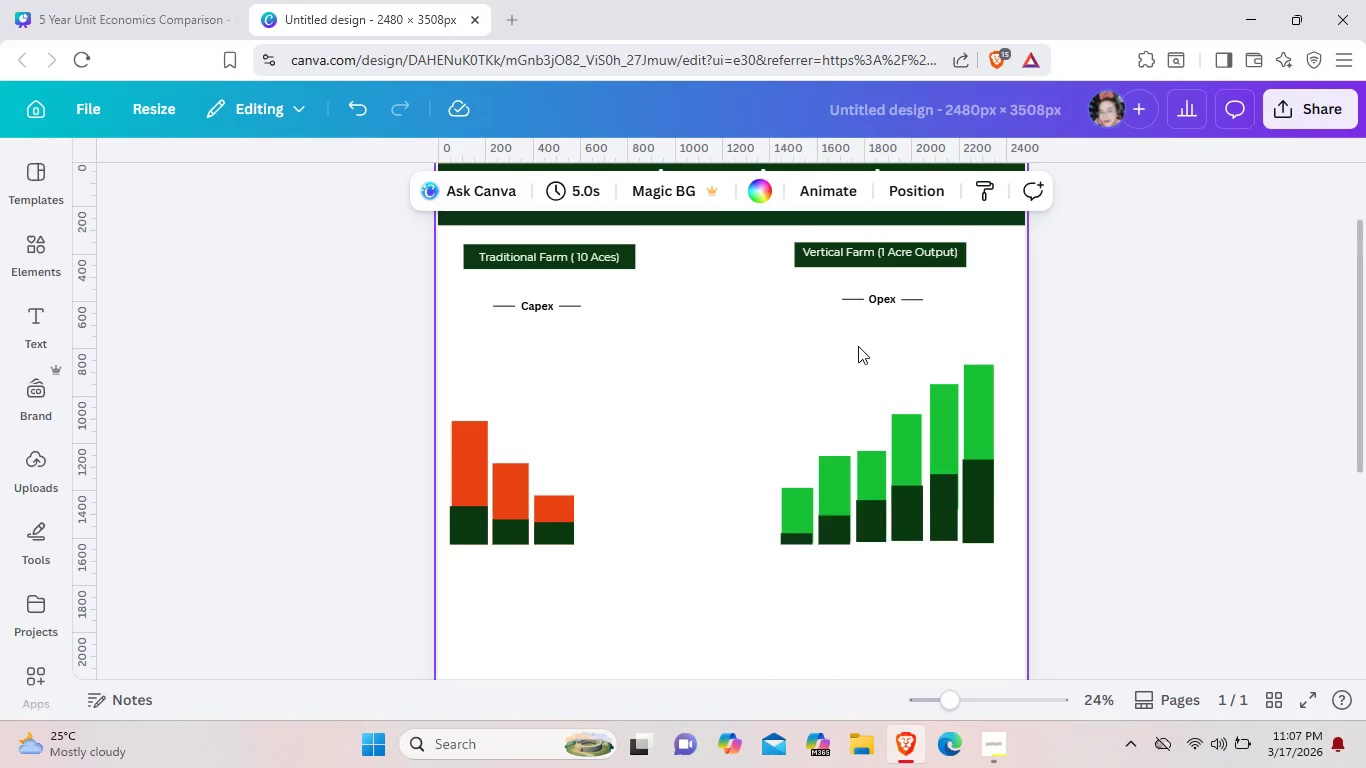 
left_click([858, 346])
 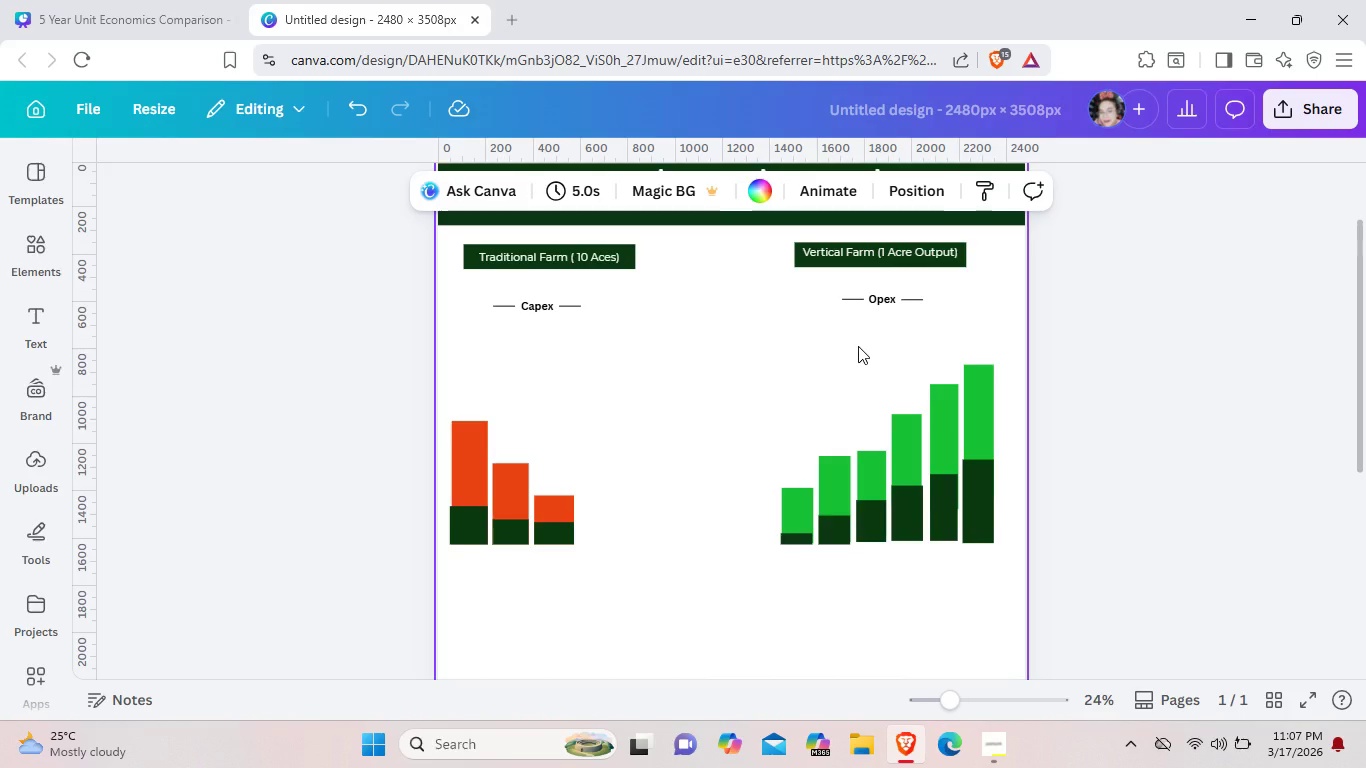 
key(ArrowDown)
 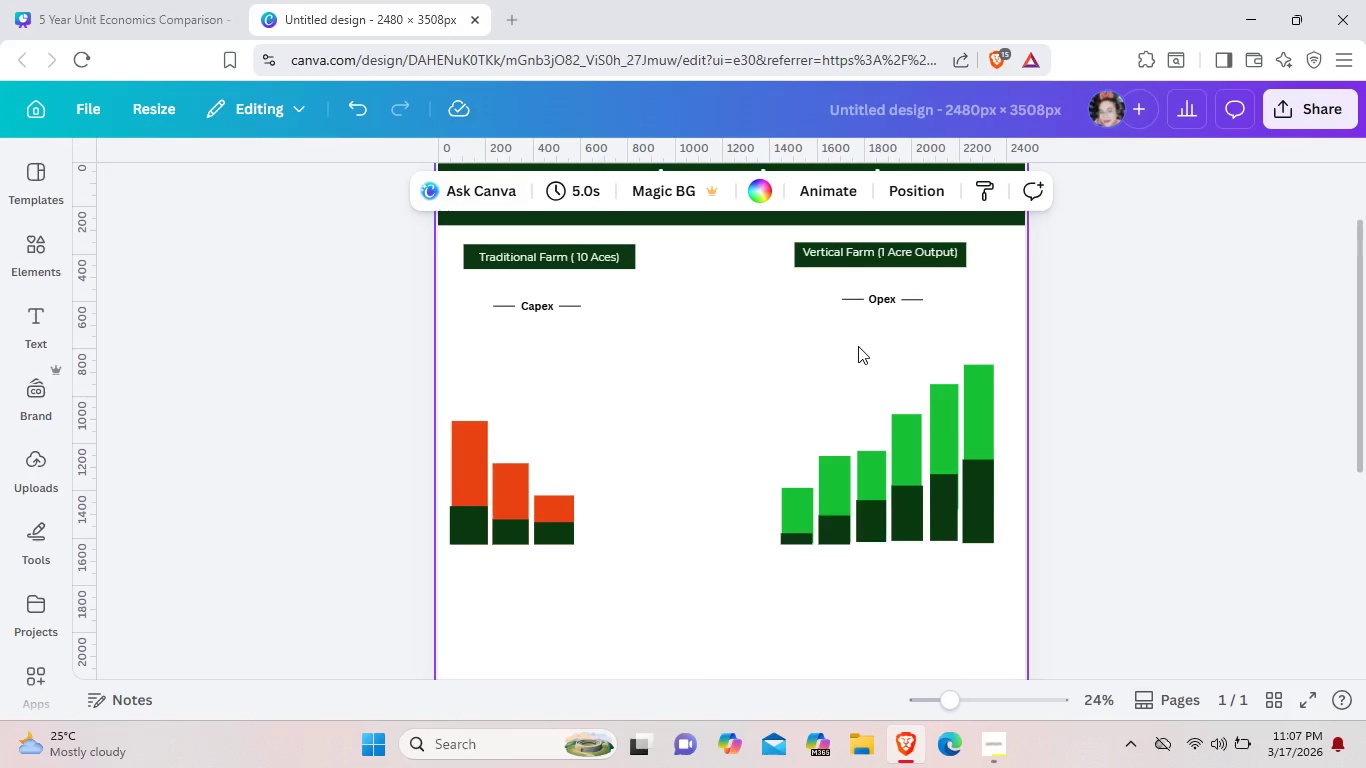 
wait(13.05)
 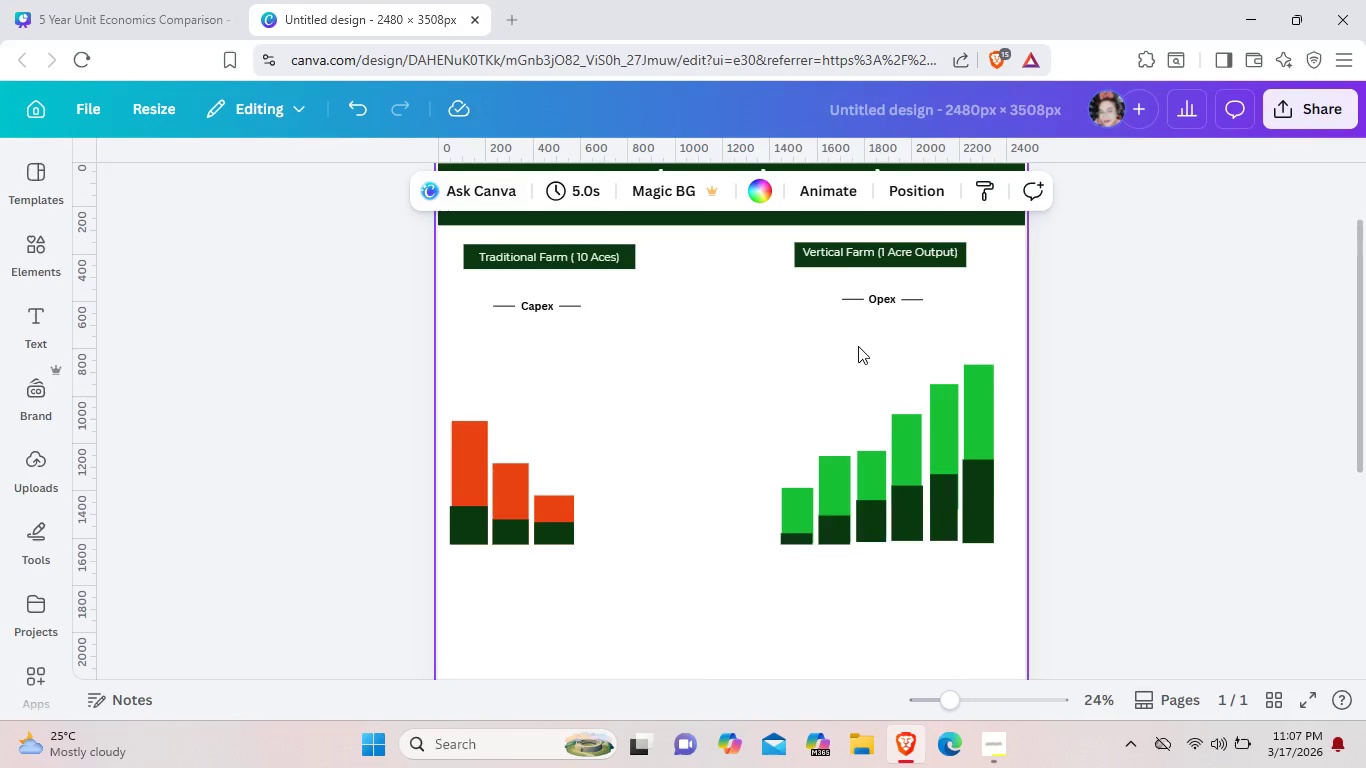 
left_click_drag(start_coordinate=[907, 466], to_coordinate=[713, 470])
 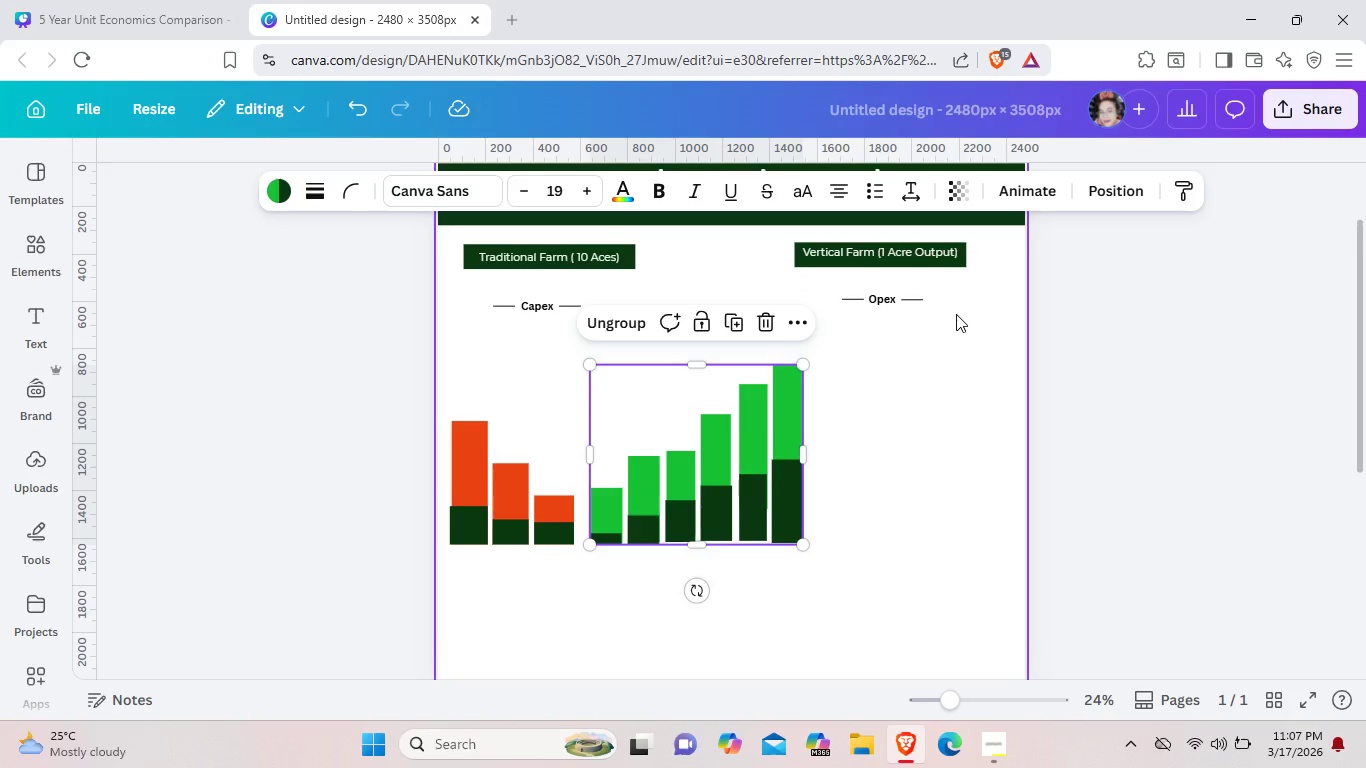 
left_click_drag(start_coordinate=[956, 316], to_coordinate=[832, 297])
 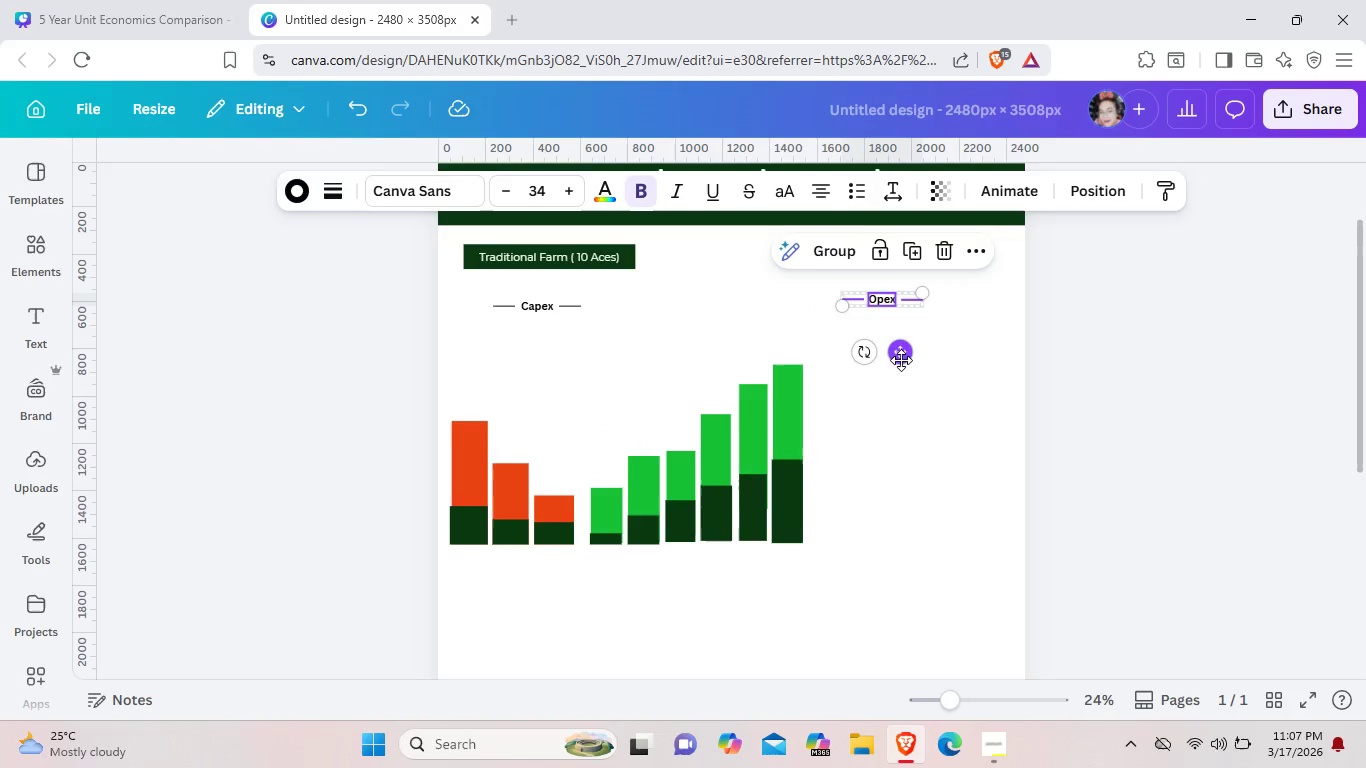 
left_click_drag(start_coordinate=[901, 360], to_coordinate=[694, 366])
 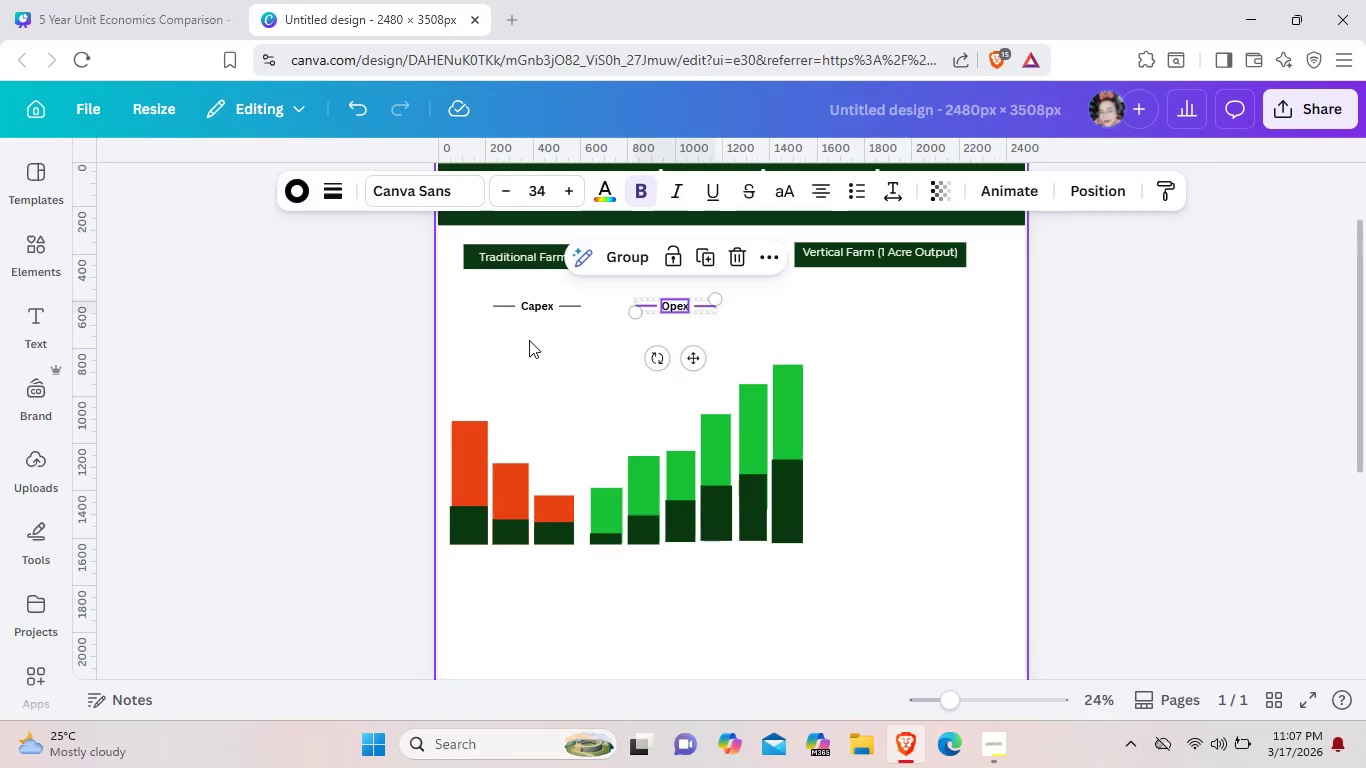 
left_click([529, 340])
 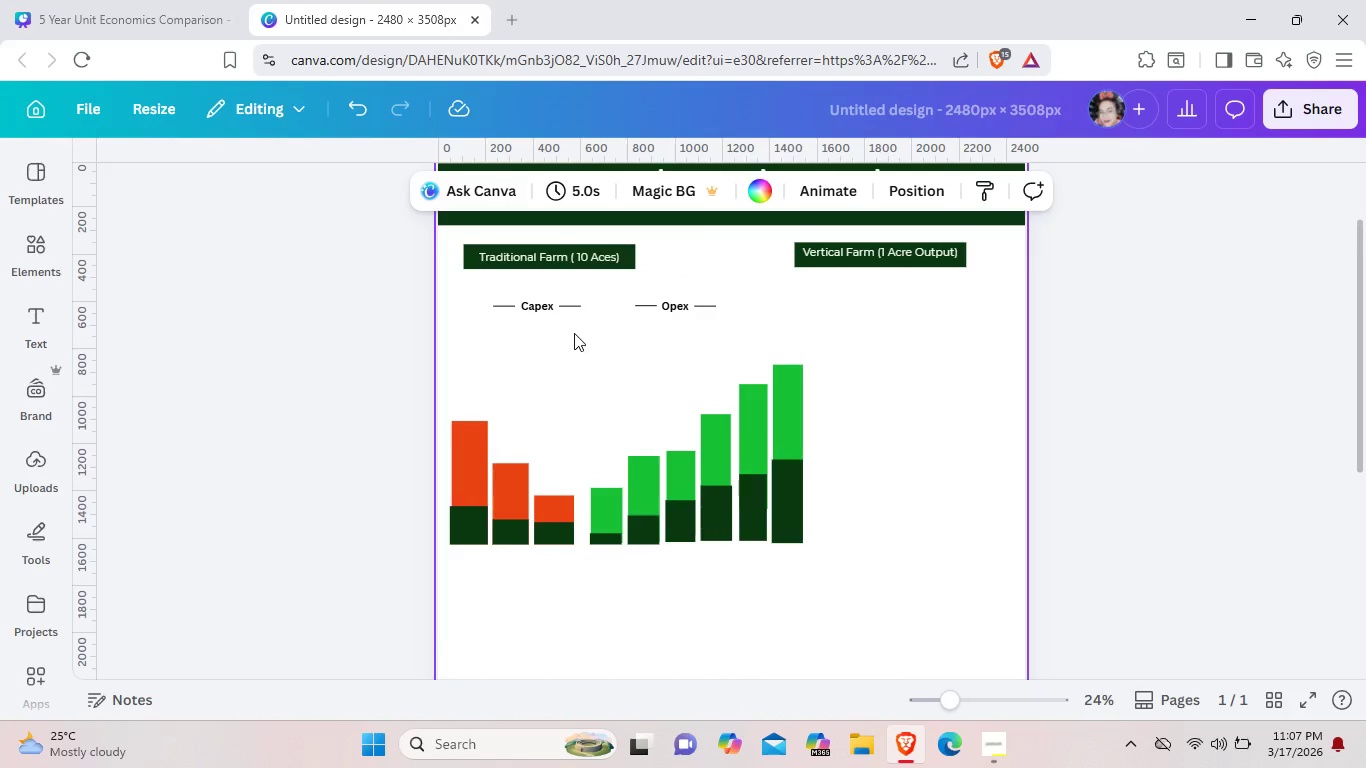 
left_click_drag(start_coordinate=[573, 336], to_coordinate=[494, 296])
 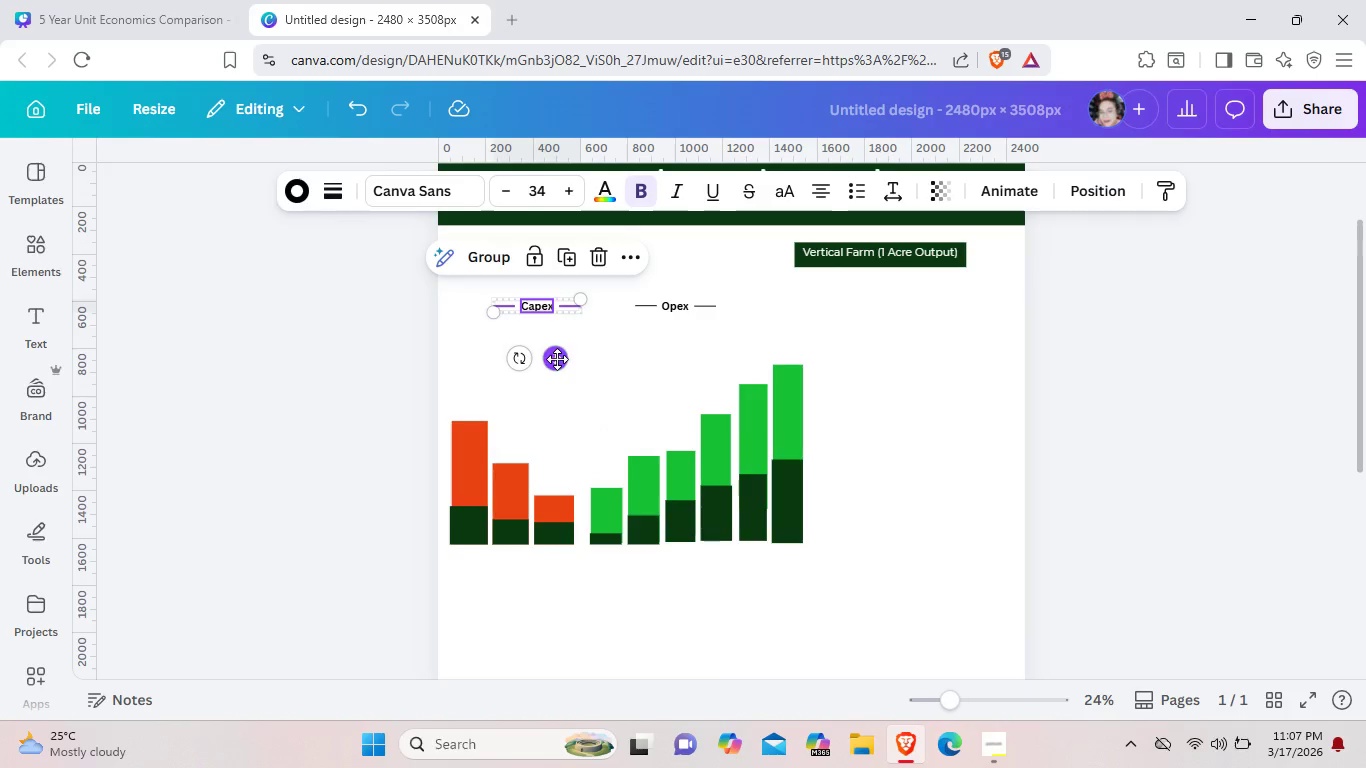 
left_click_drag(start_coordinate=[557, 359], to_coordinate=[528, 362])
 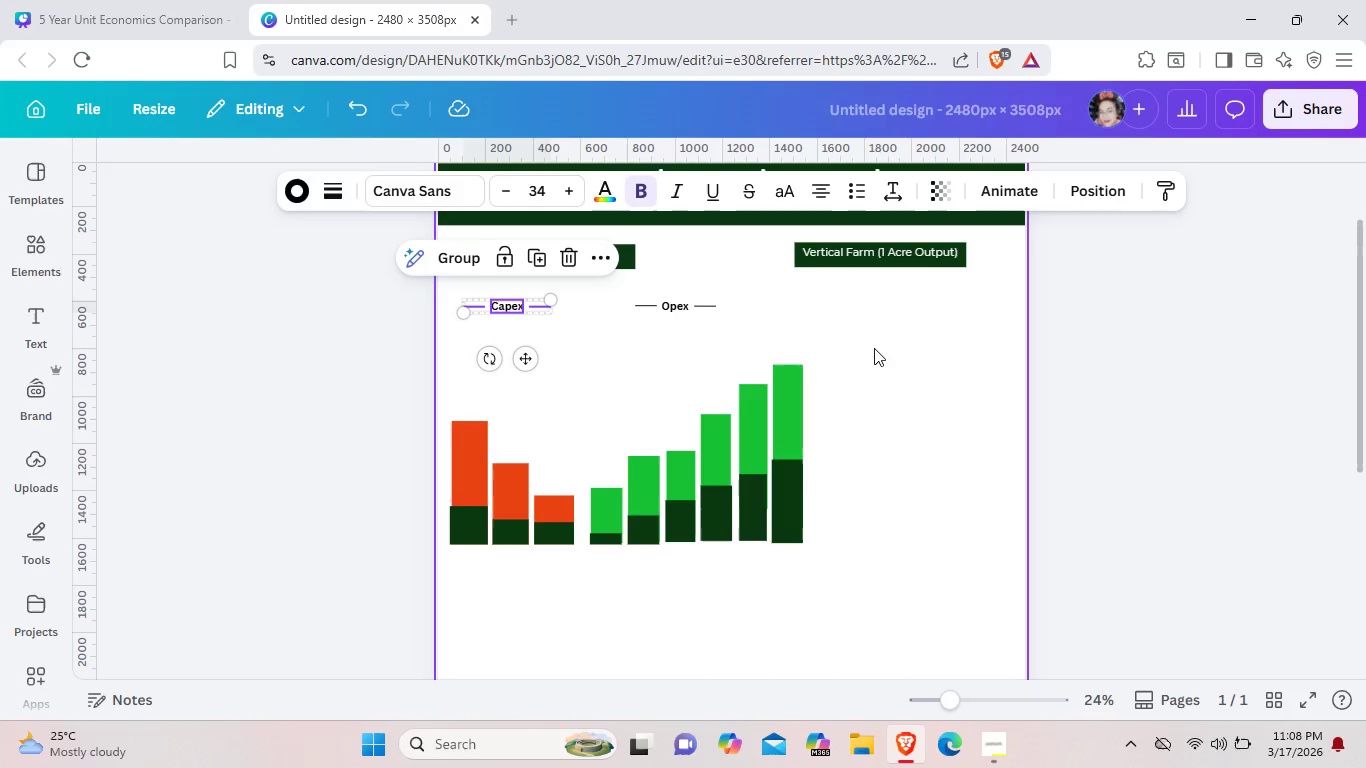 
left_click([875, 348])
 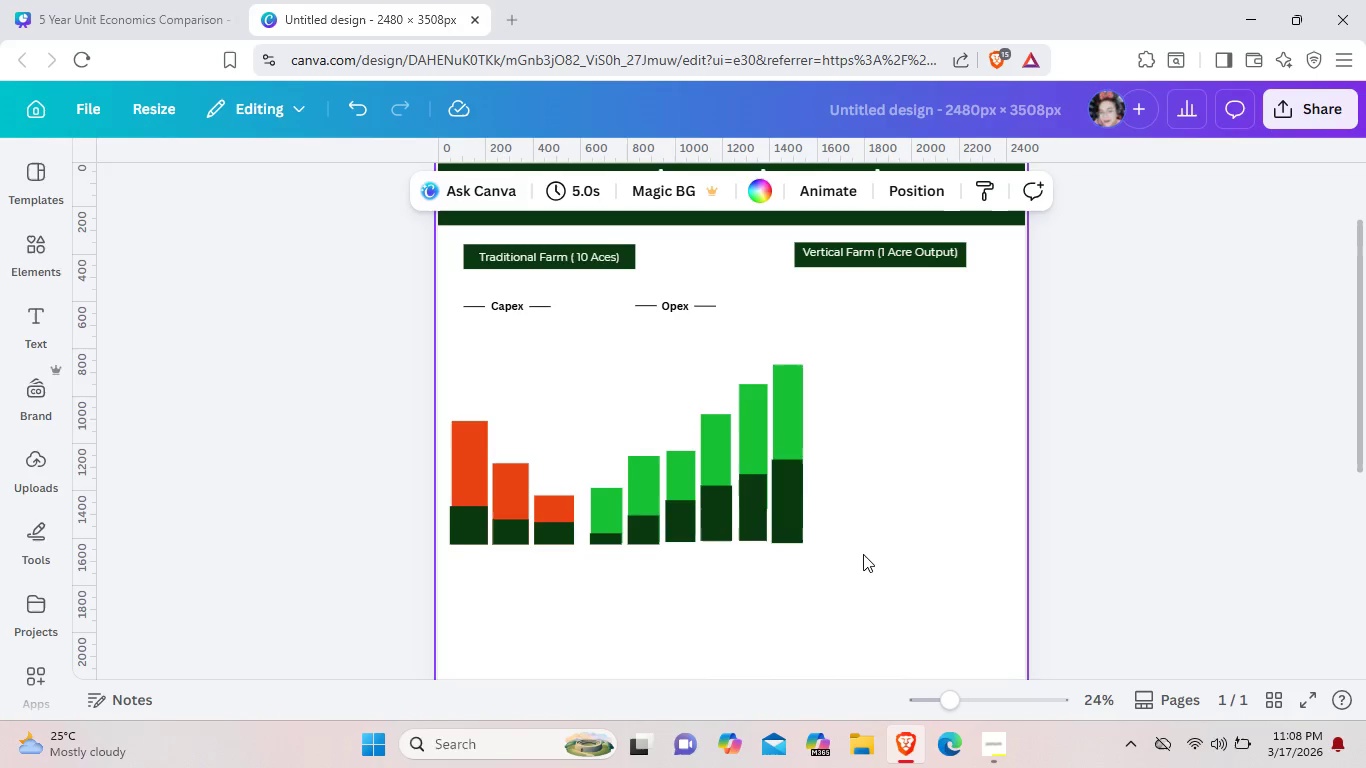 
left_click_drag(start_coordinate=[863, 554], to_coordinate=[638, 481])
 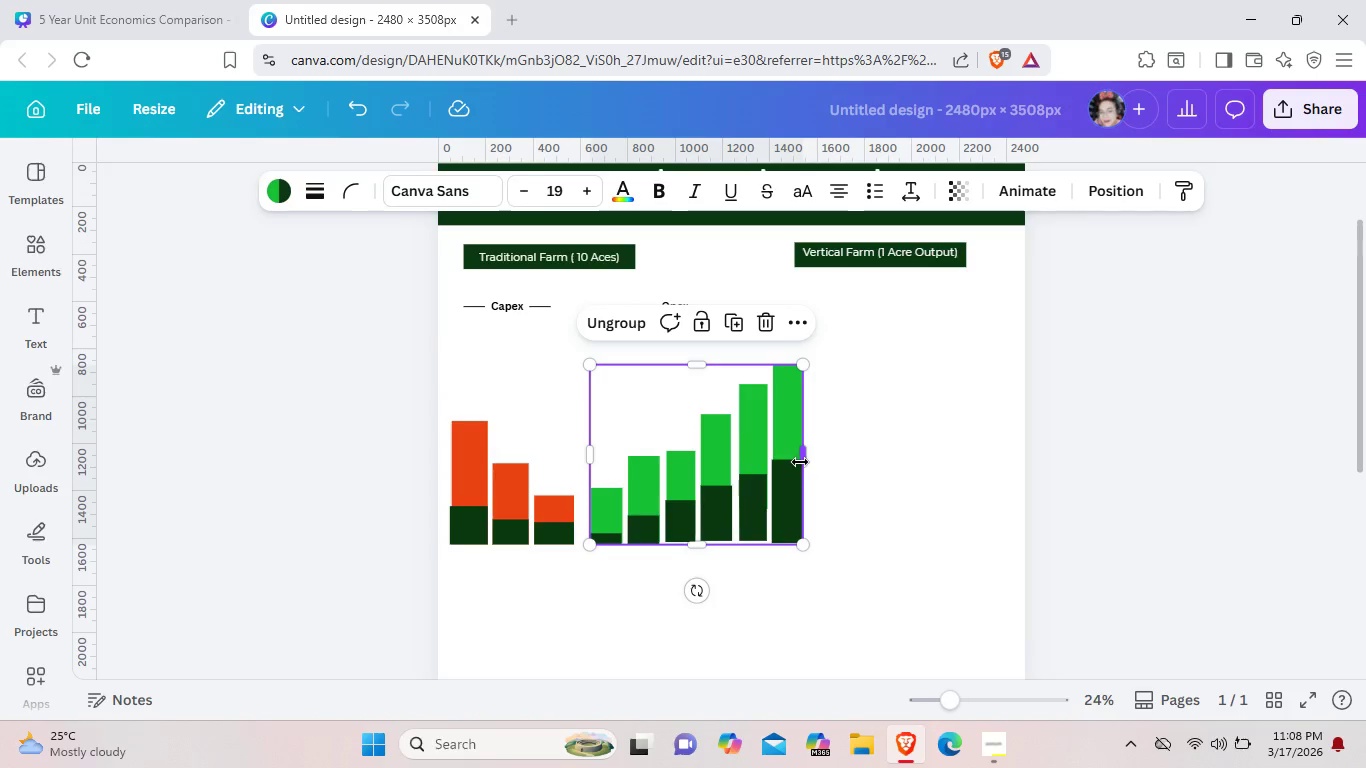 
left_click_drag(start_coordinate=[800, 462], to_coordinate=[773, 457])
 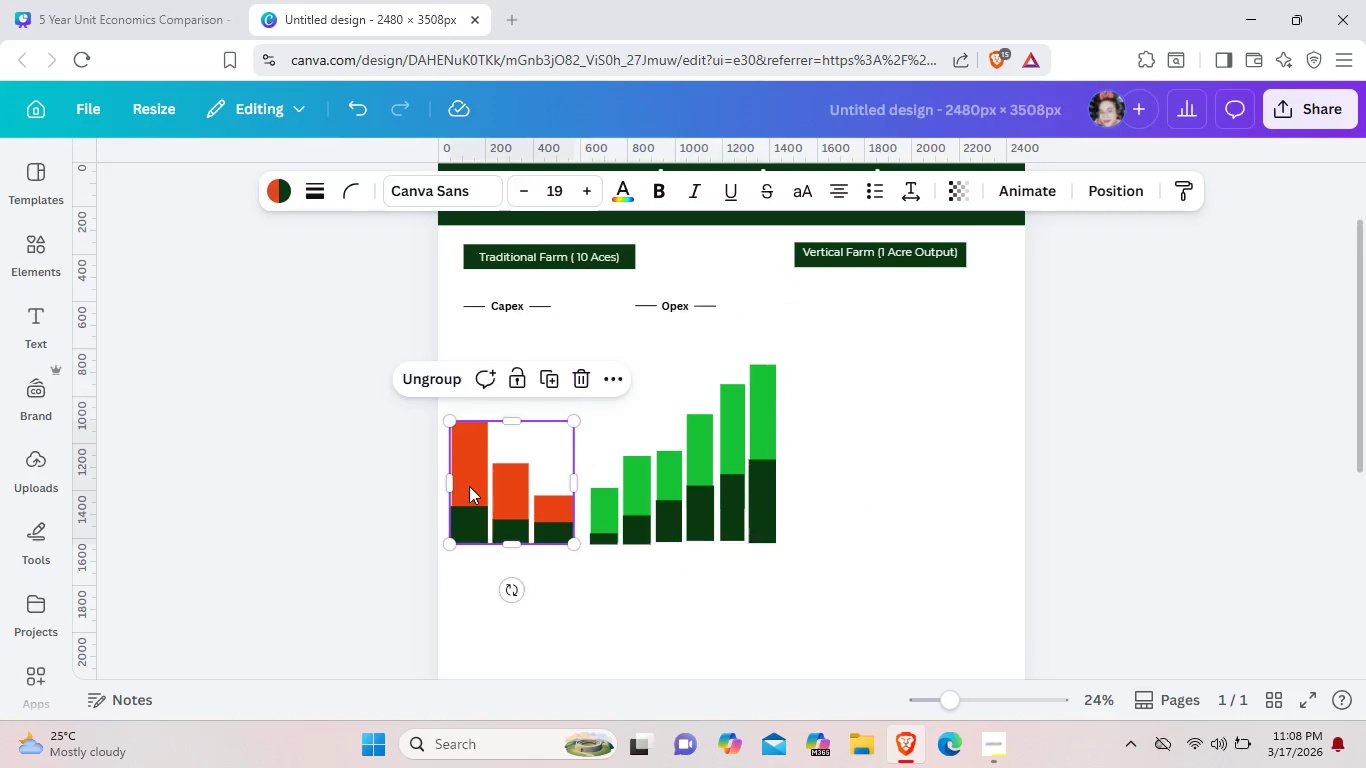 
left_click([469, 486])
 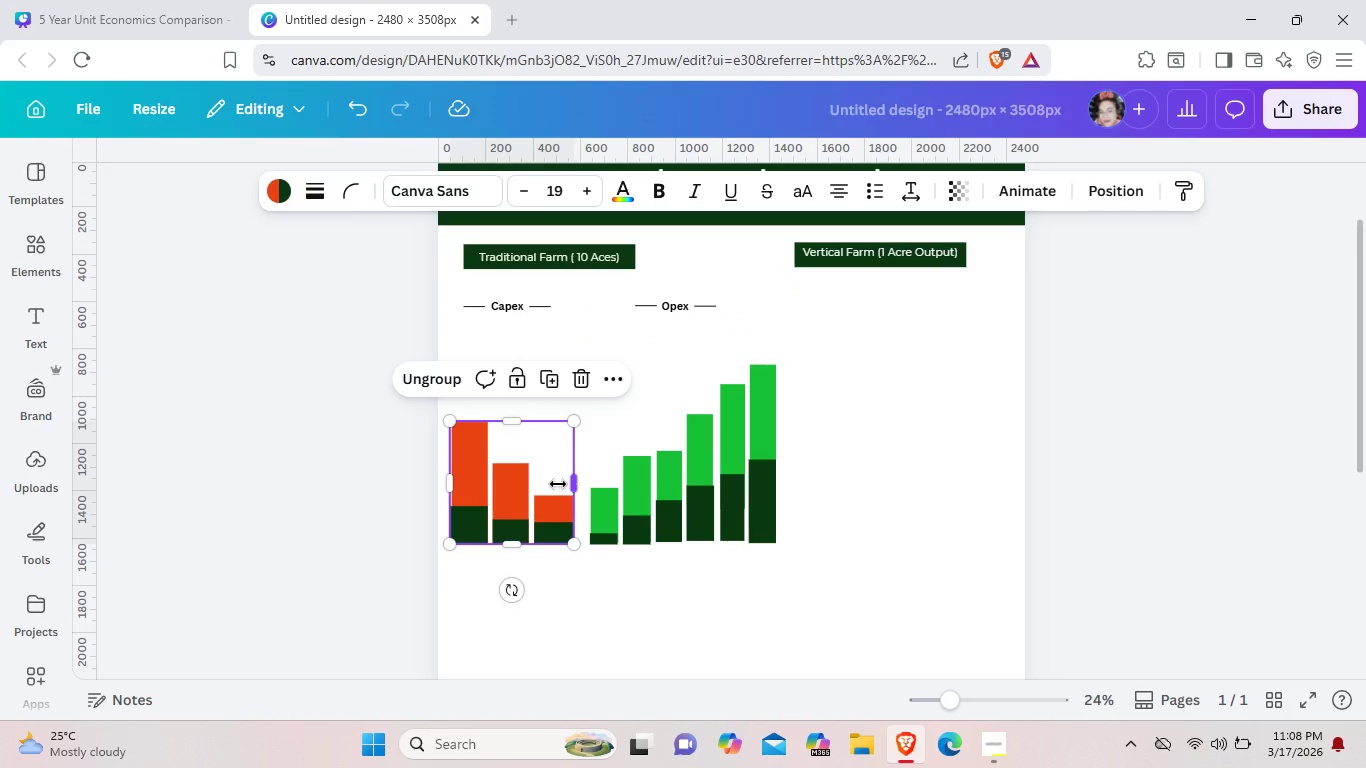 
left_click_drag(start_coordinate=[569, 484], to_coordinate=[548, 482])
 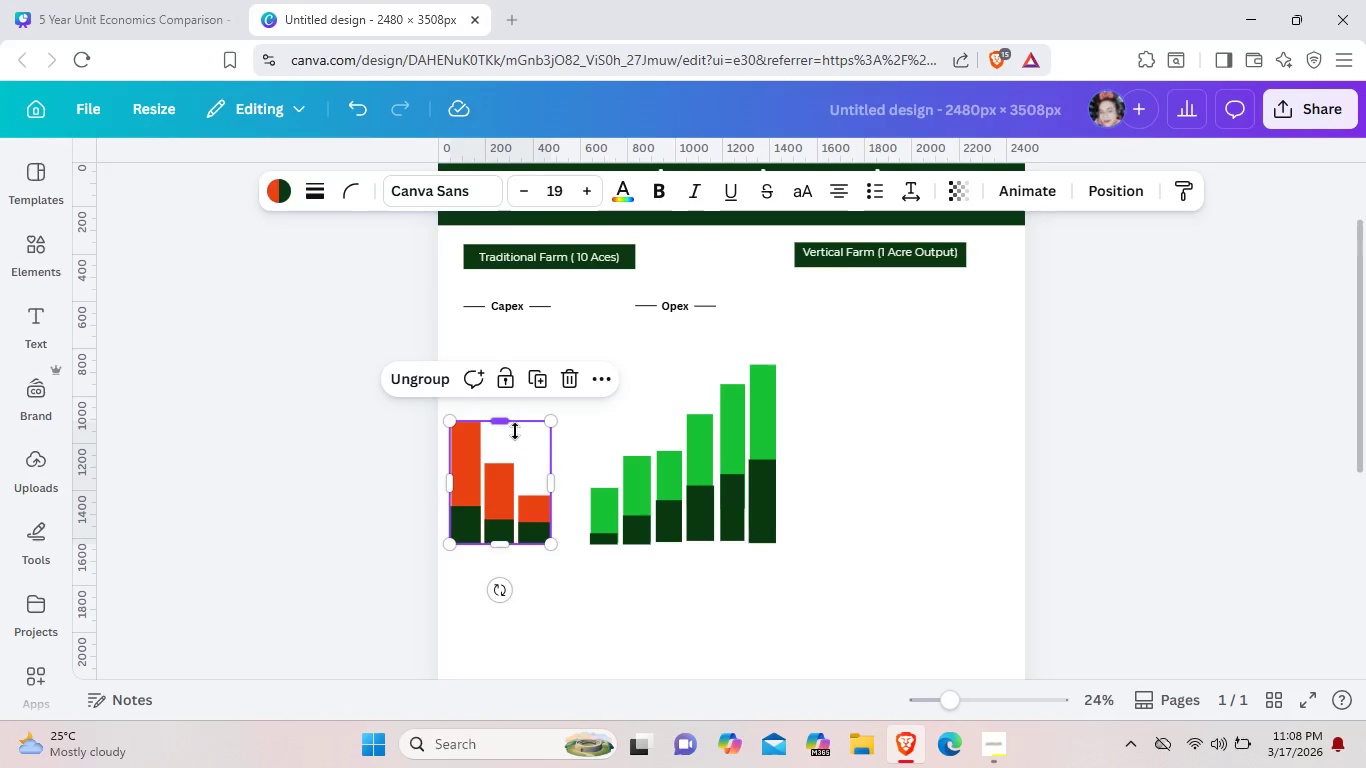 
left_click_drag(start_coordinate=[520, 426], to_coordinate=[514, 433])
 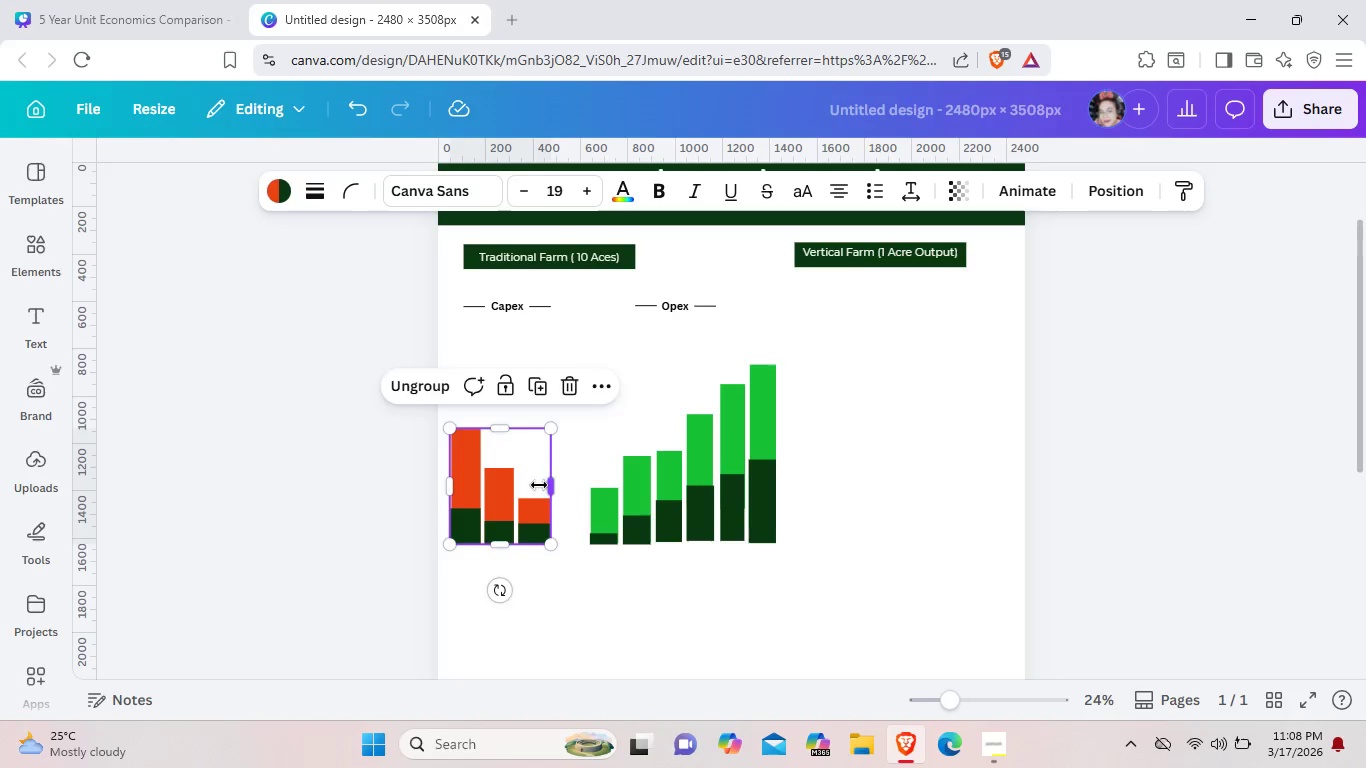 
left_click_drag(start_coordinate=[552, 485], to_coordinate=[538, 485])
 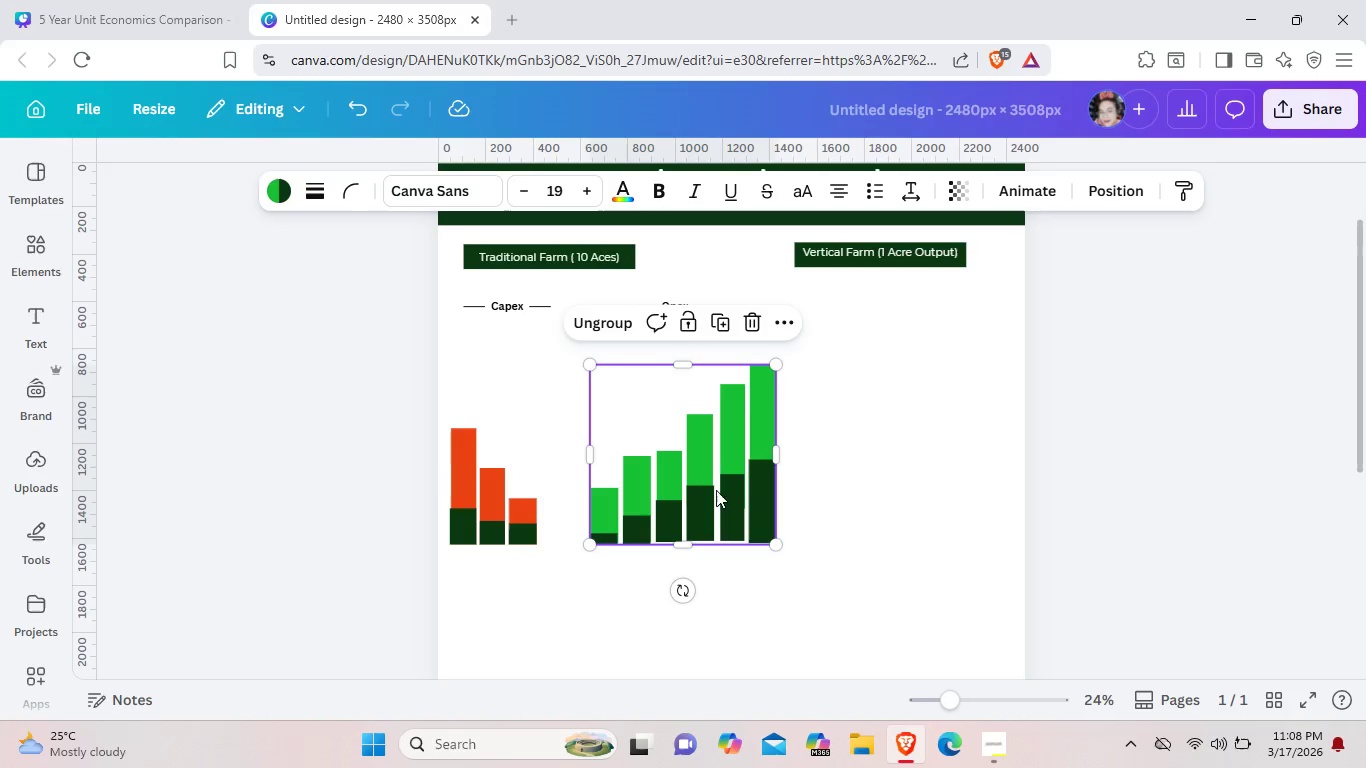 
left_click([685, 487])
 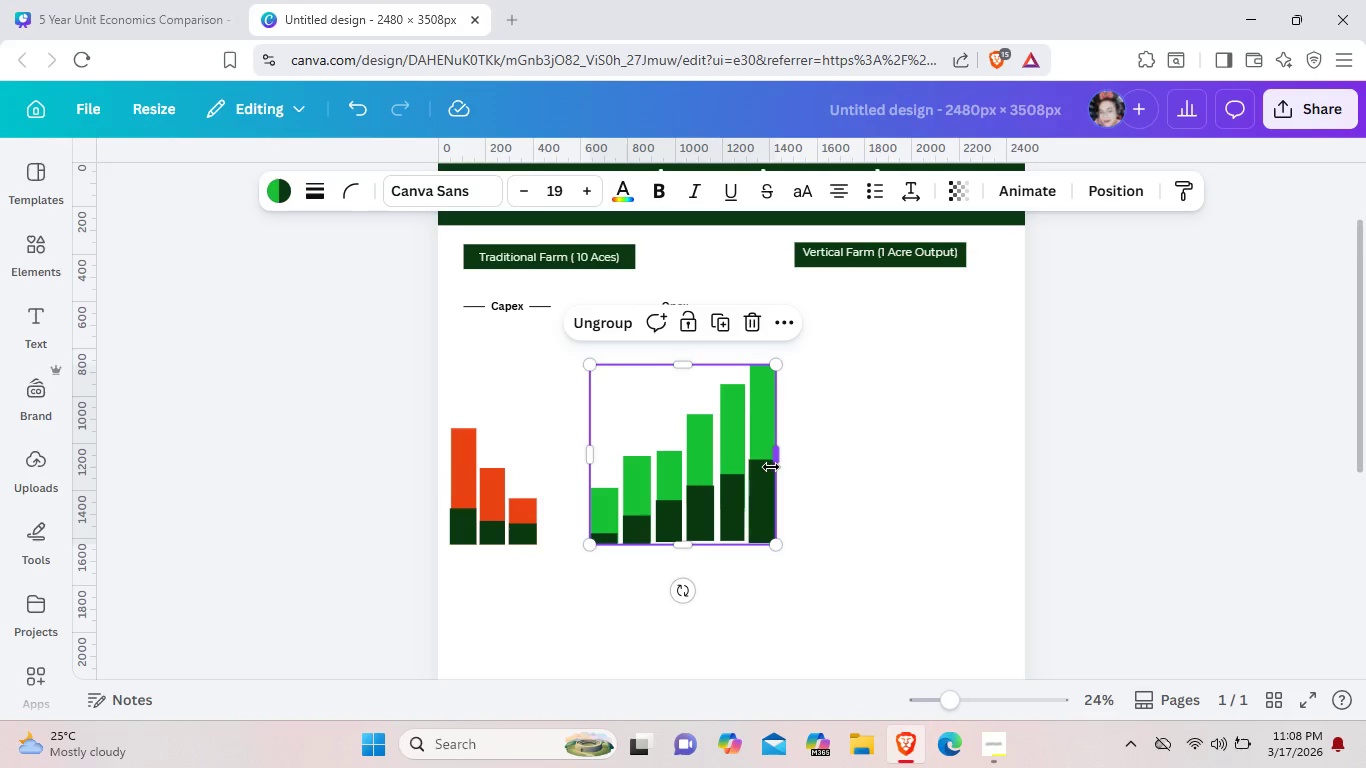 
left_click_drag(start_coordinate=[778, 467], to_coordinate=[761, 467])
 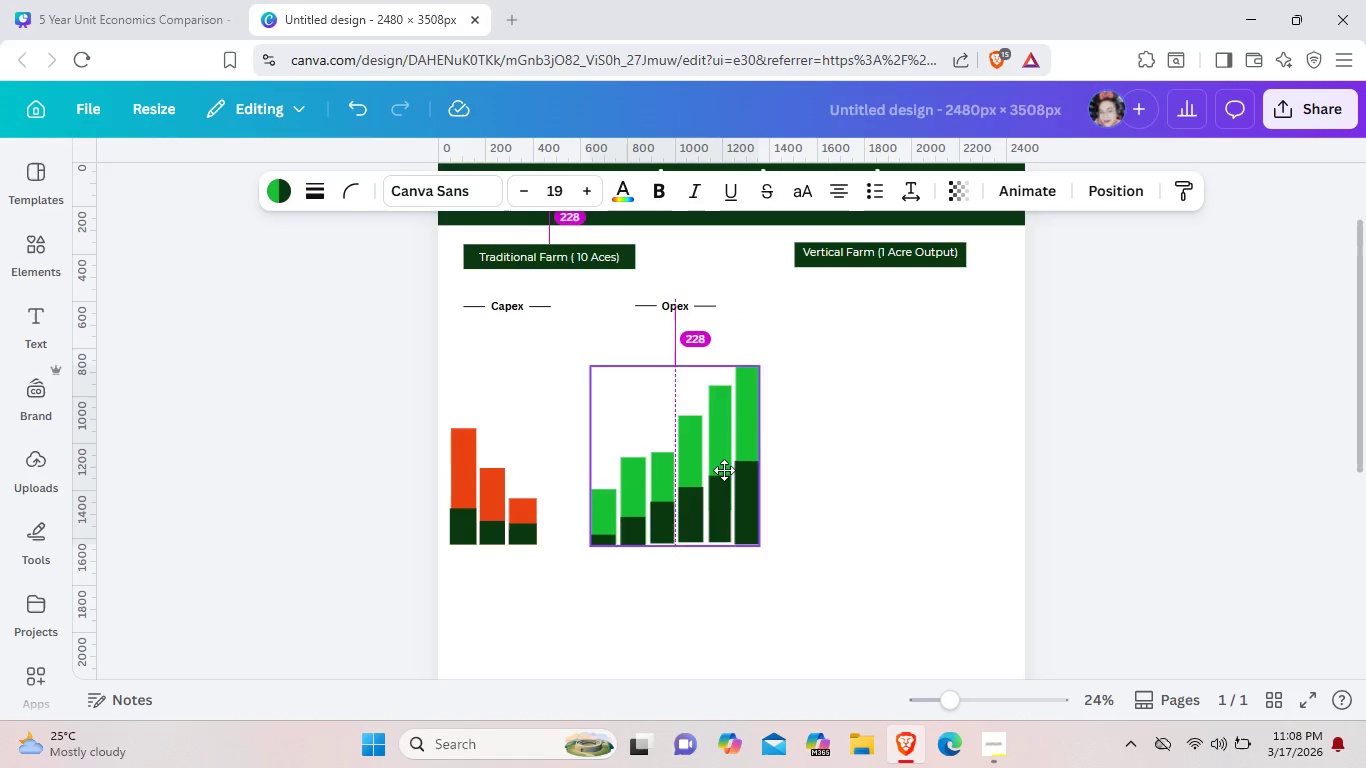 
left_click_drag(start_coordinate=[730, 468], to_coordinate=[722, 471])
 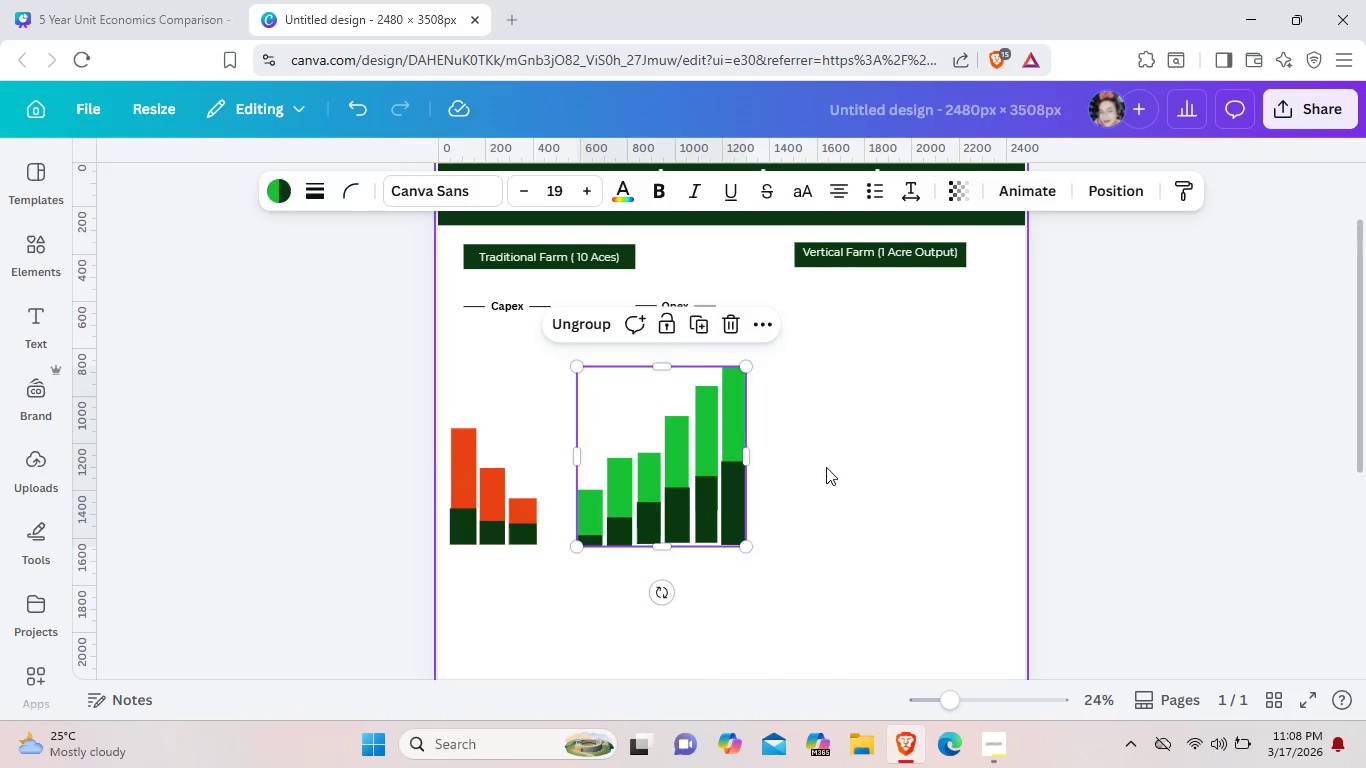 
left_click([826, 467])
 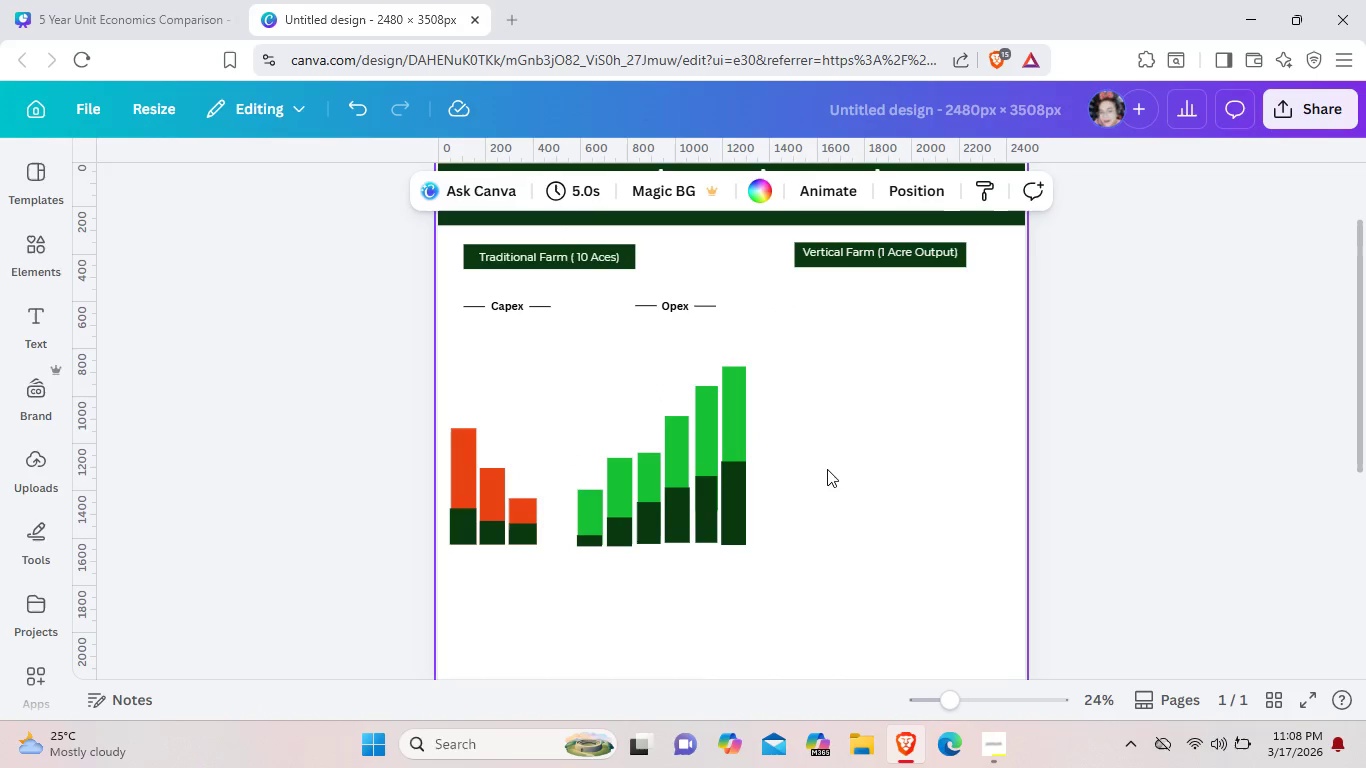 
left_click([827, 469])
 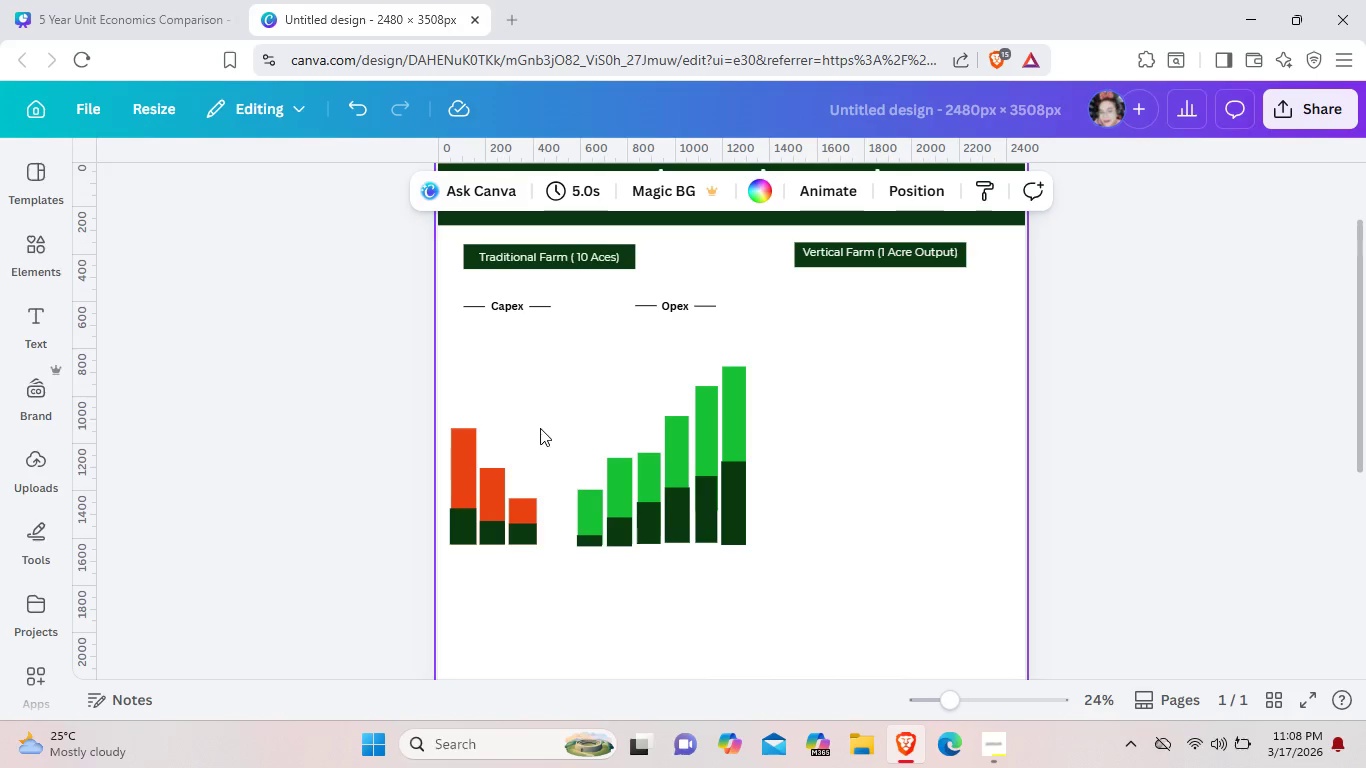 
wait(11.05)
 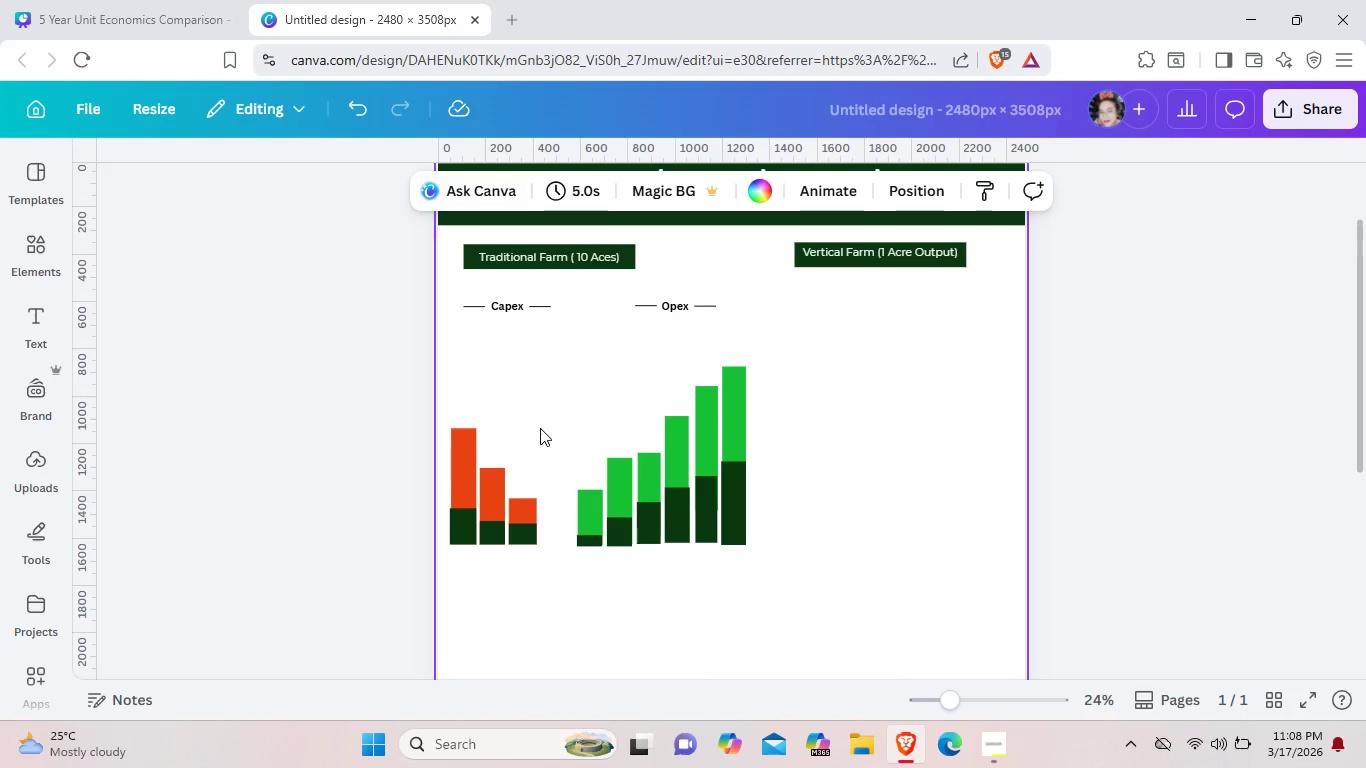 
left_click_drag(start_coordinate=[674, 522], to_coordinate=[666, 524])
 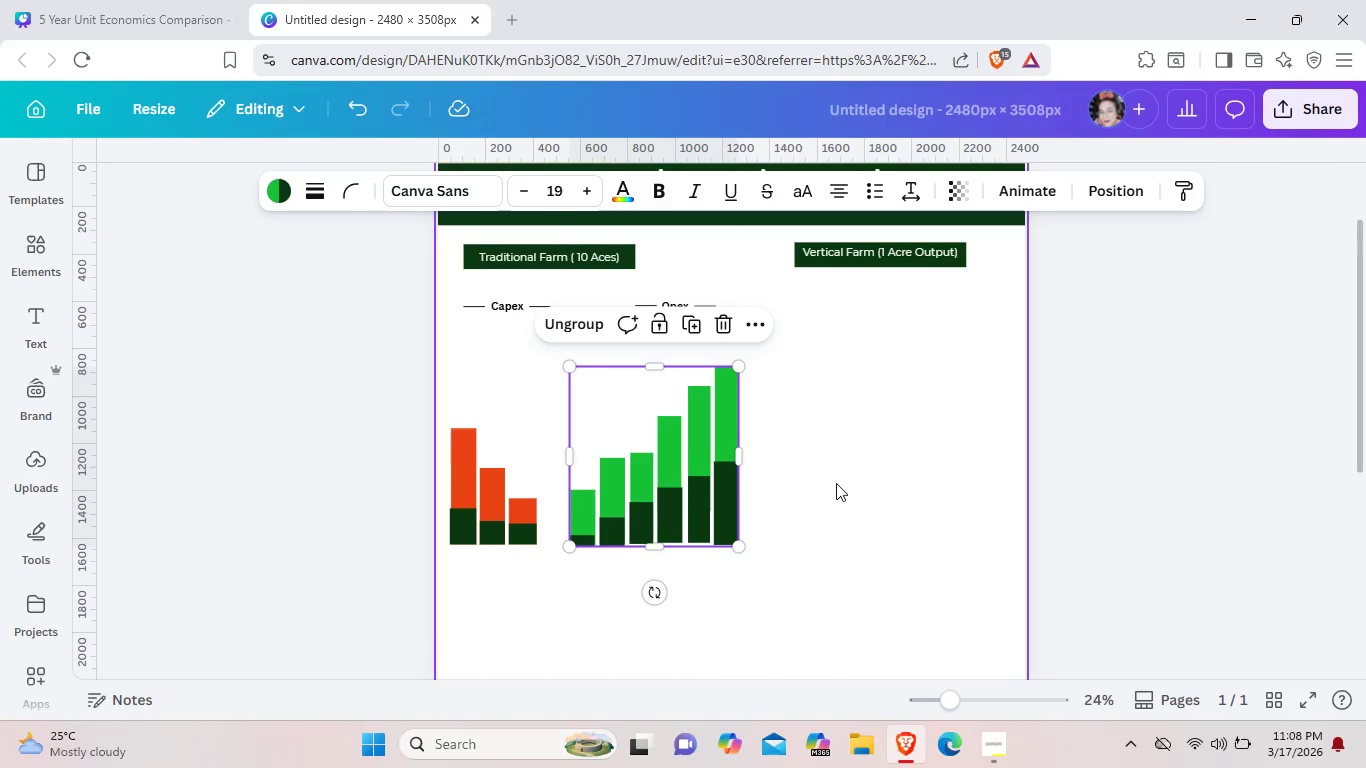 
left_click([836, 483])
 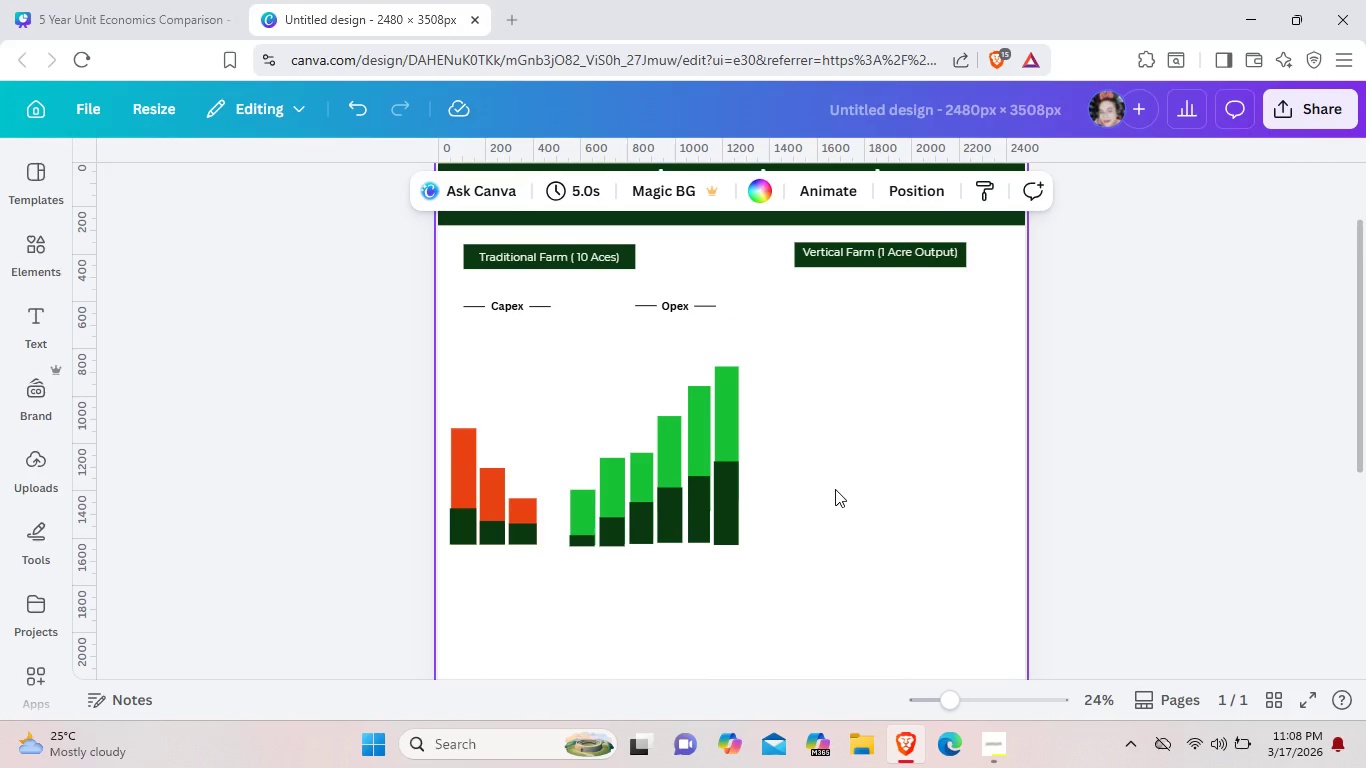 
wait(6.7)
 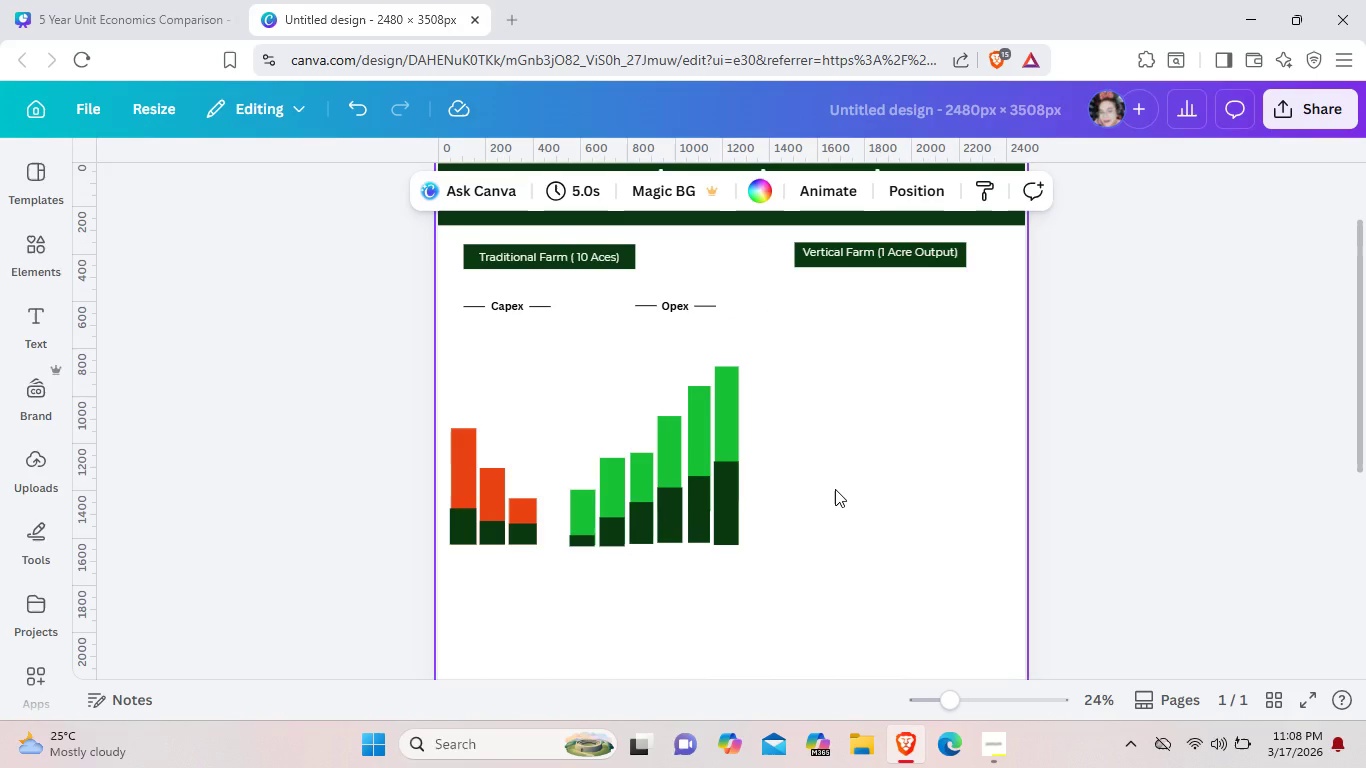 
left_click([967, 260])
 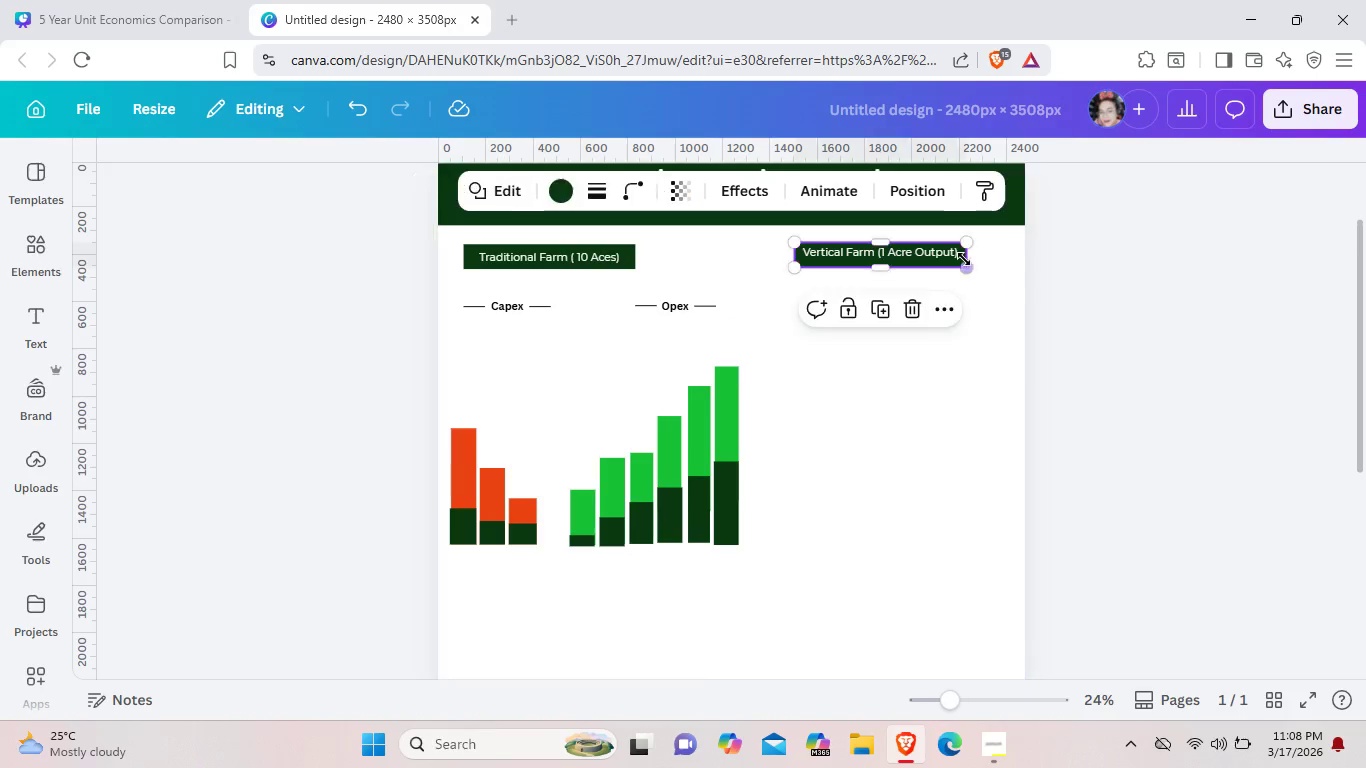 
left_click([964, 259])
 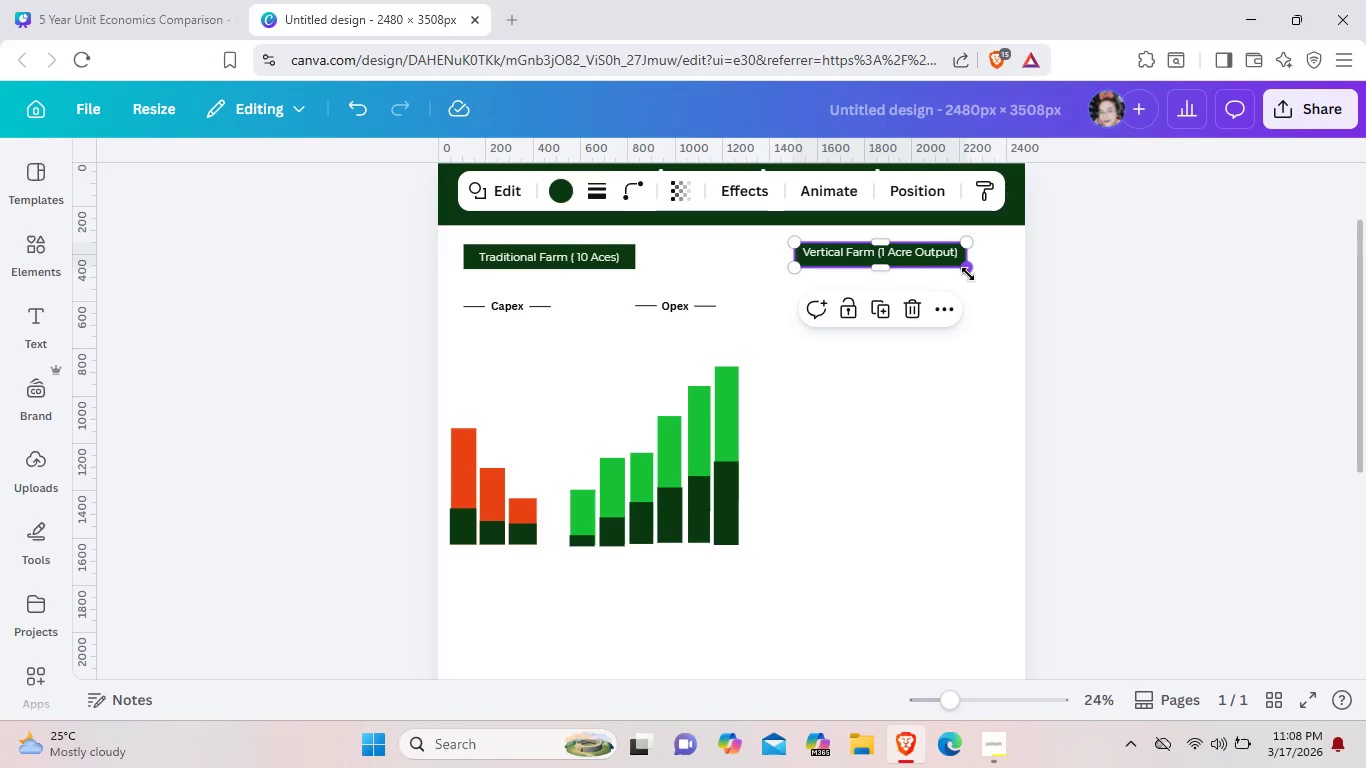 
left_click_drag(start_coordinate=[968, 274], to_coordinate=[1006, 273])
 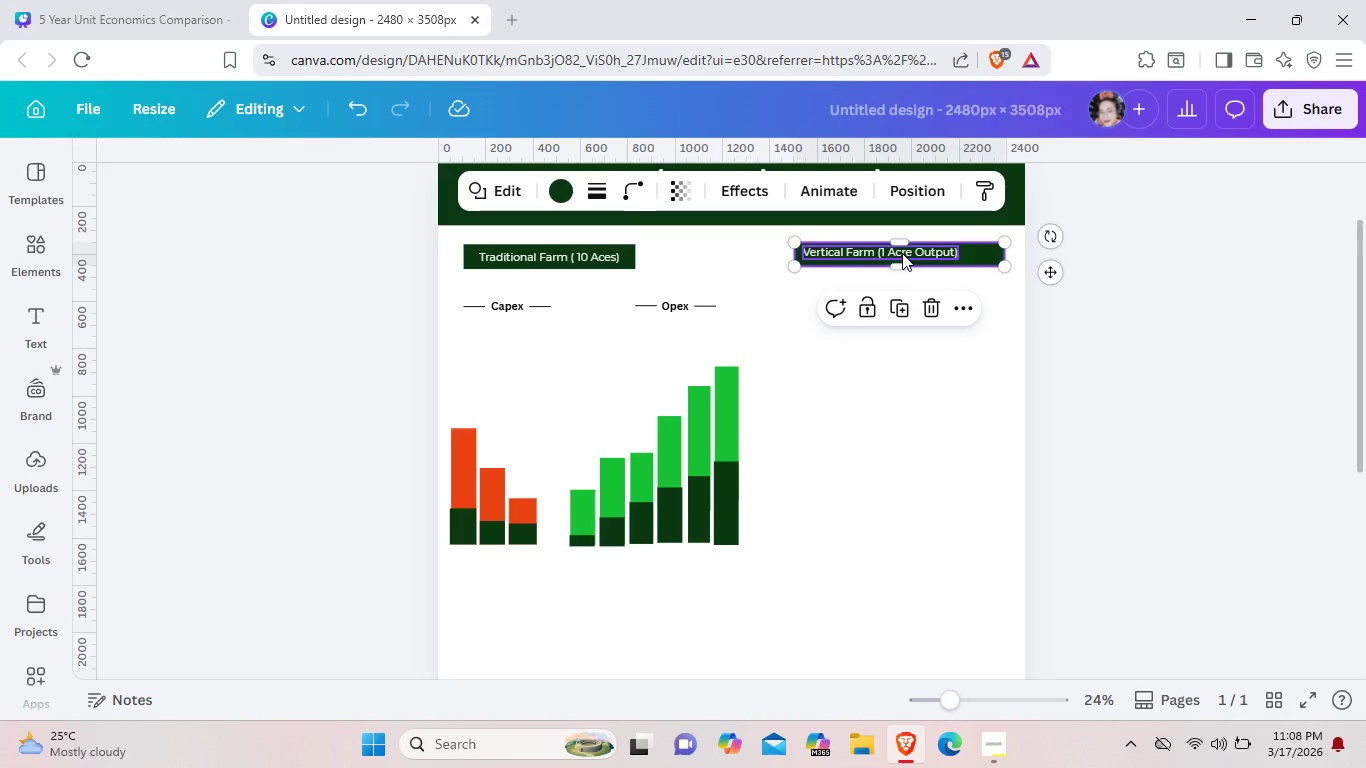 
left_click([902, 253])
 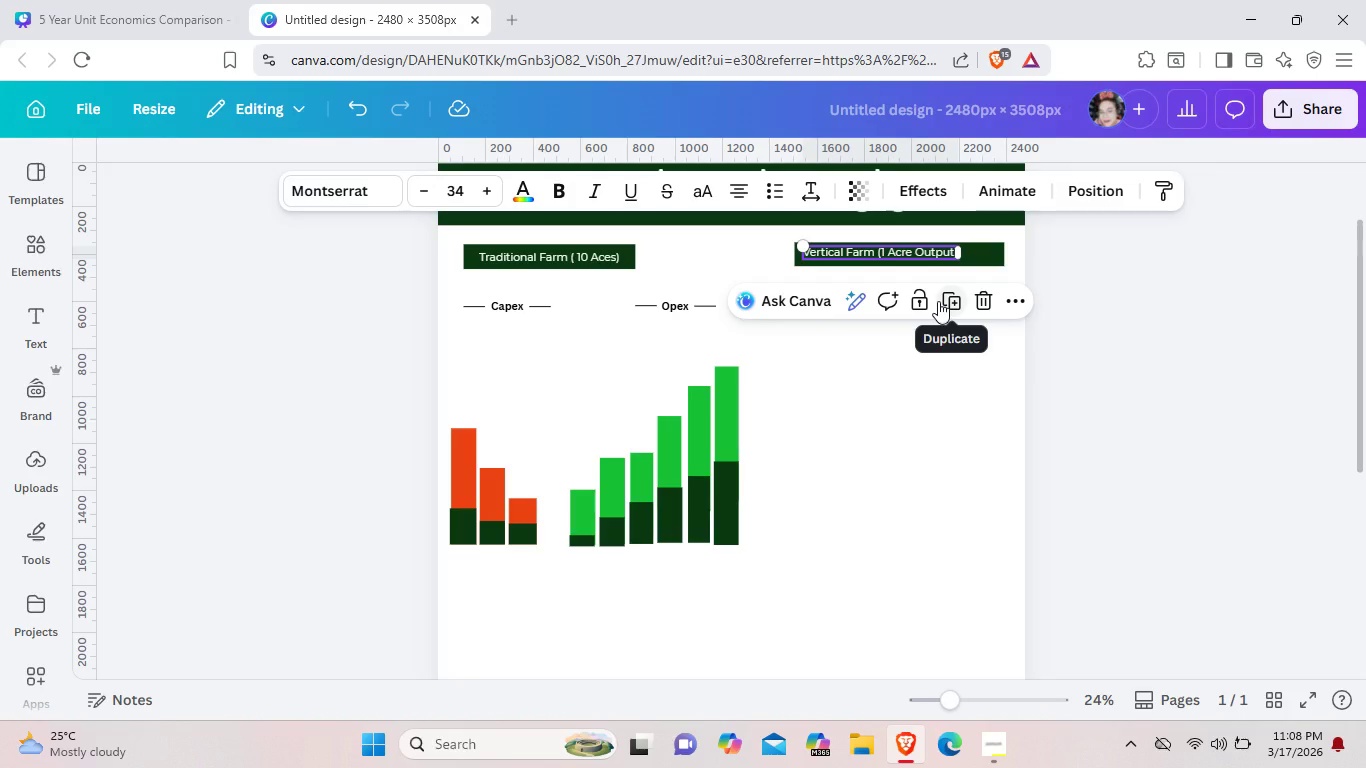 
key(ArrowRight)
 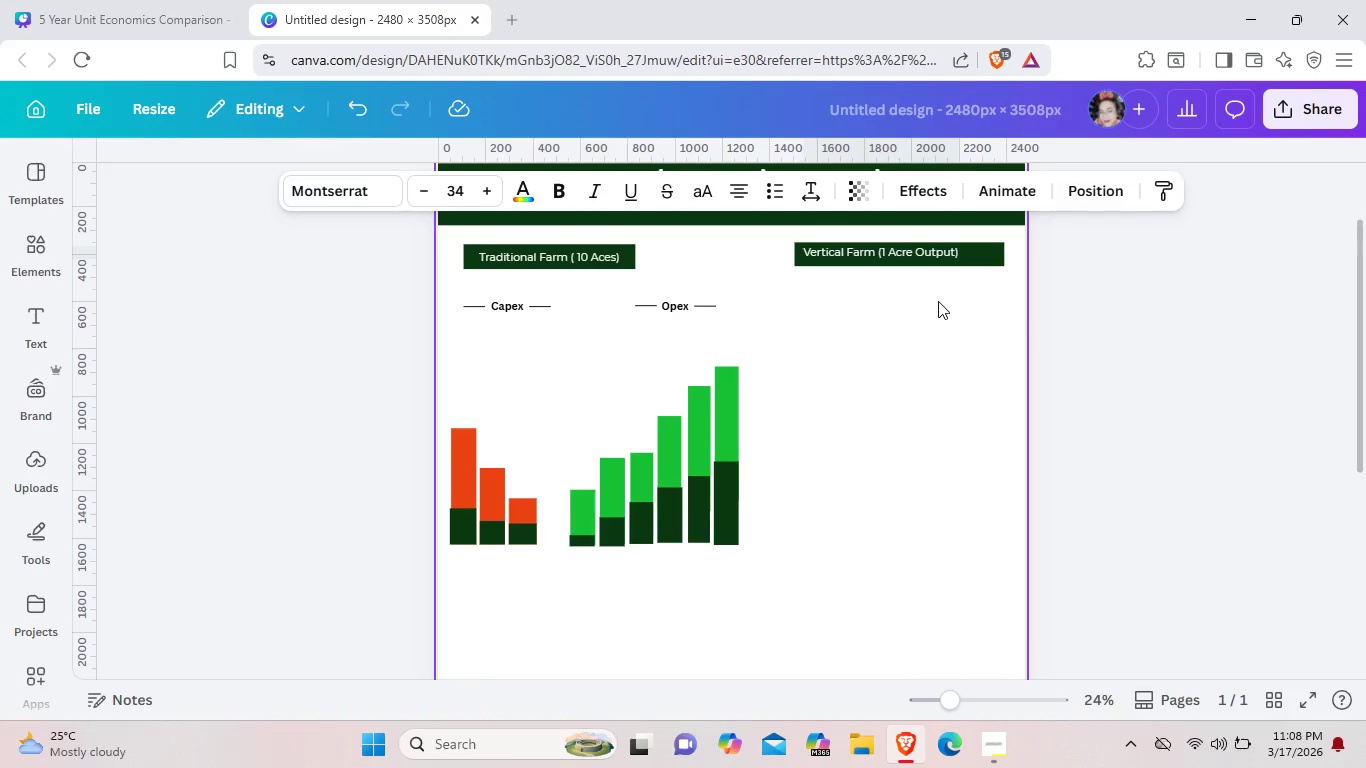 
key(ArrowRight)
 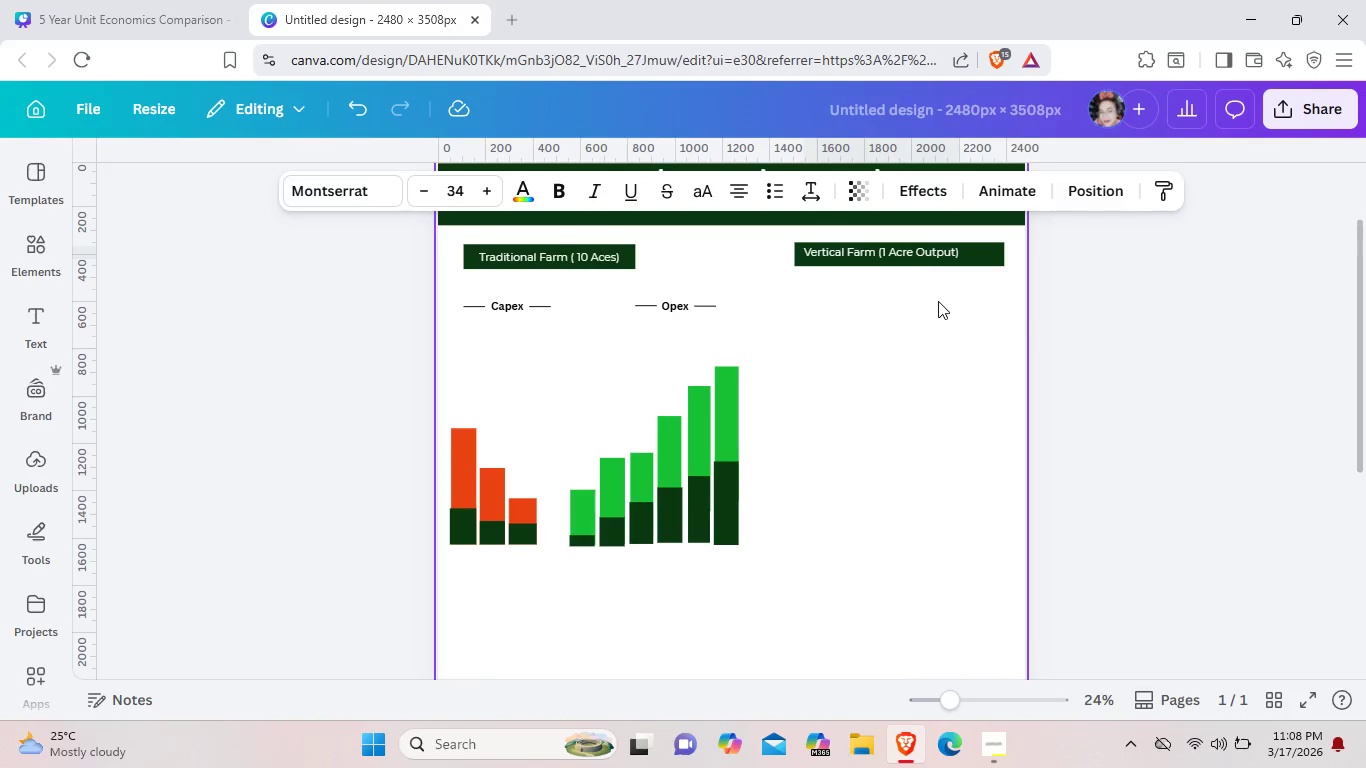 
key(ArrowRight)
 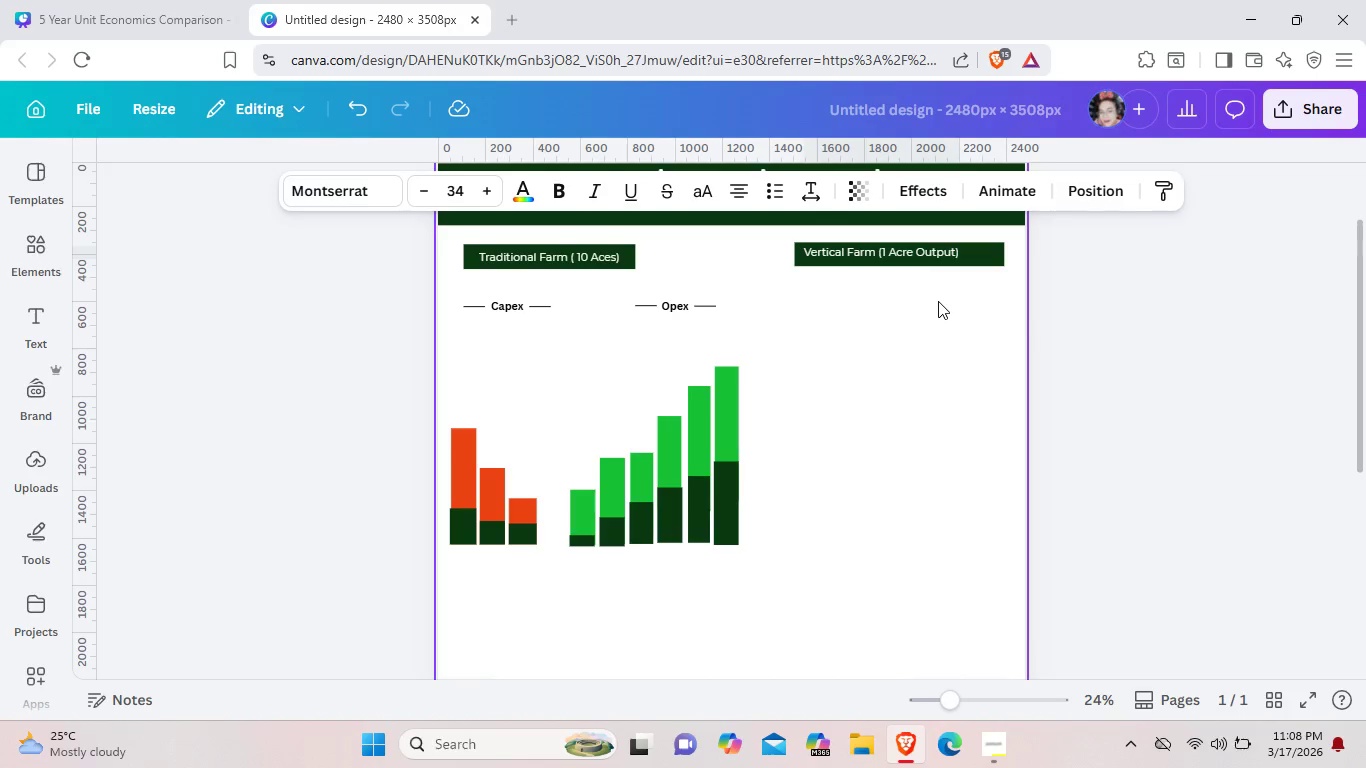 
hold_key(key=ArrowRight, duration=0.91)
 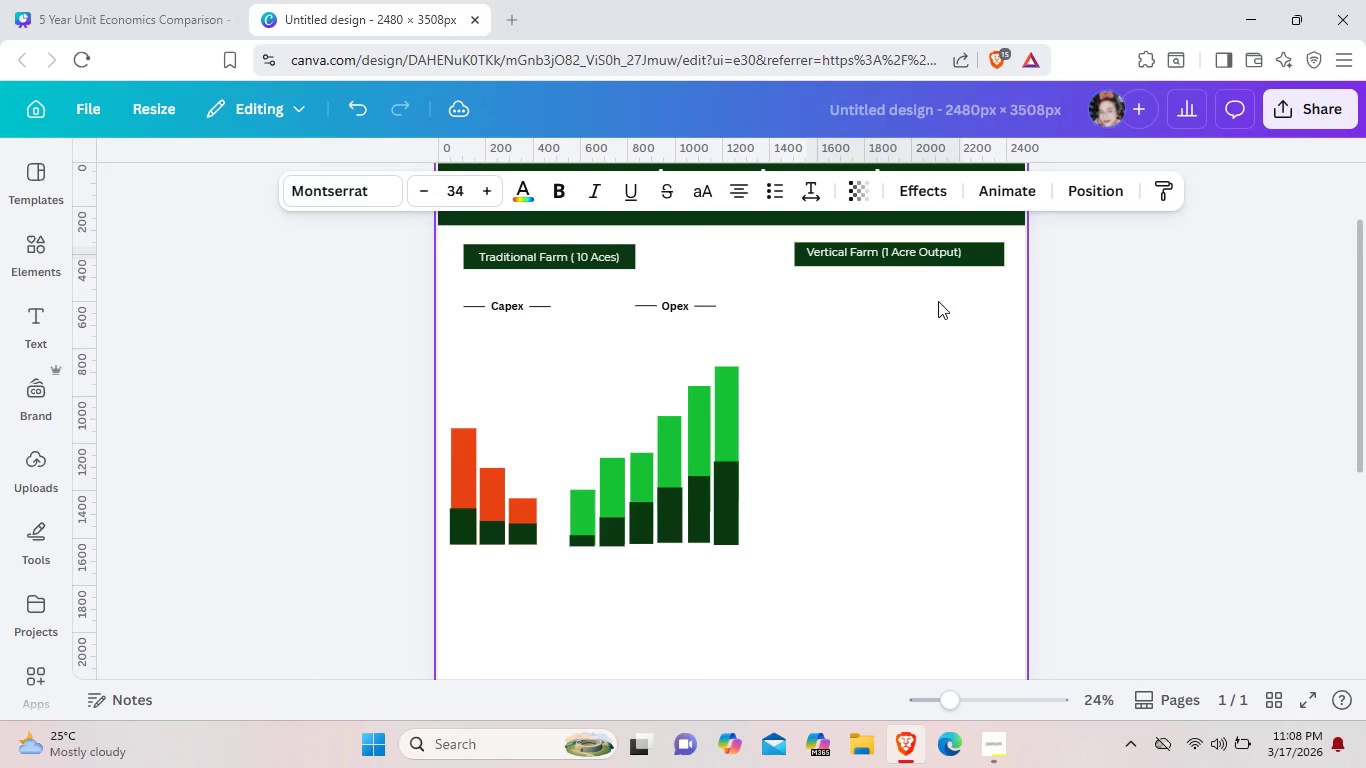 
key(ArrowRight)
 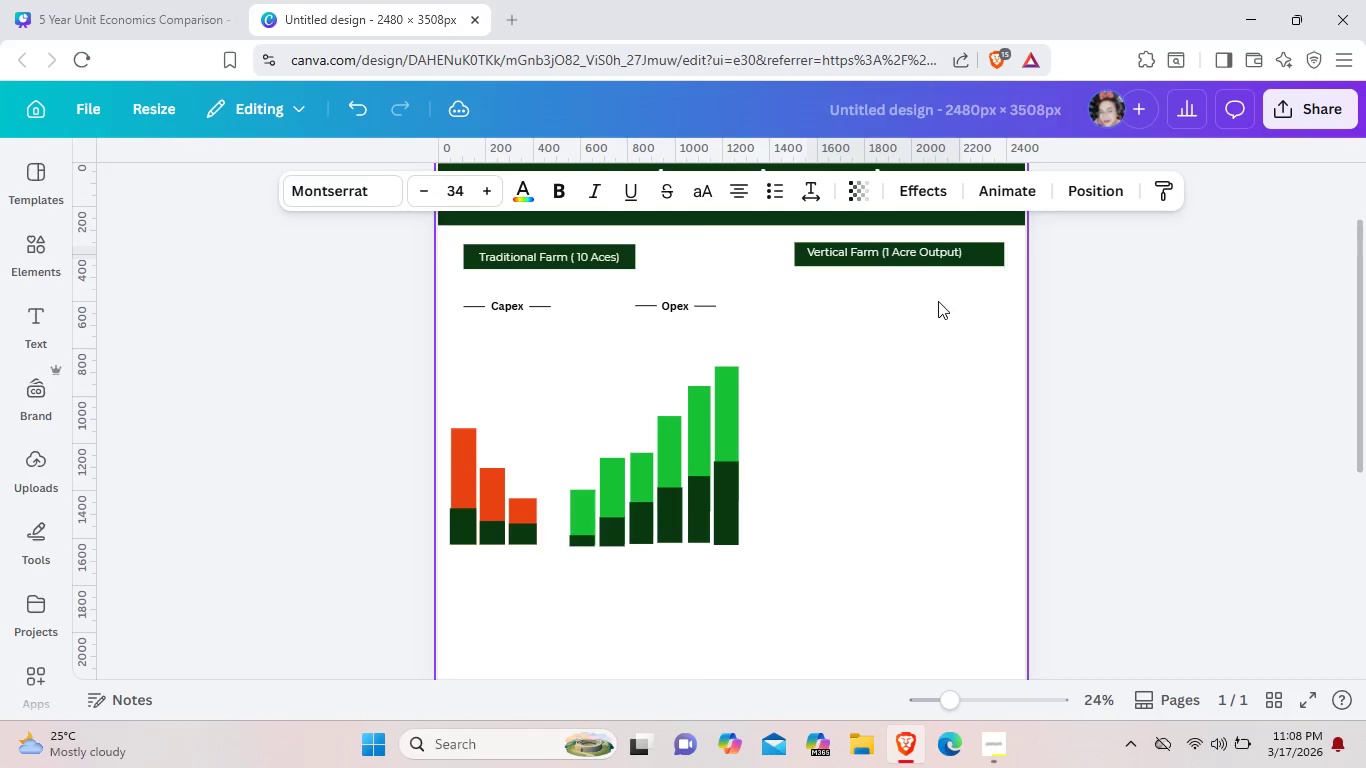 
key(ArrowRight)
 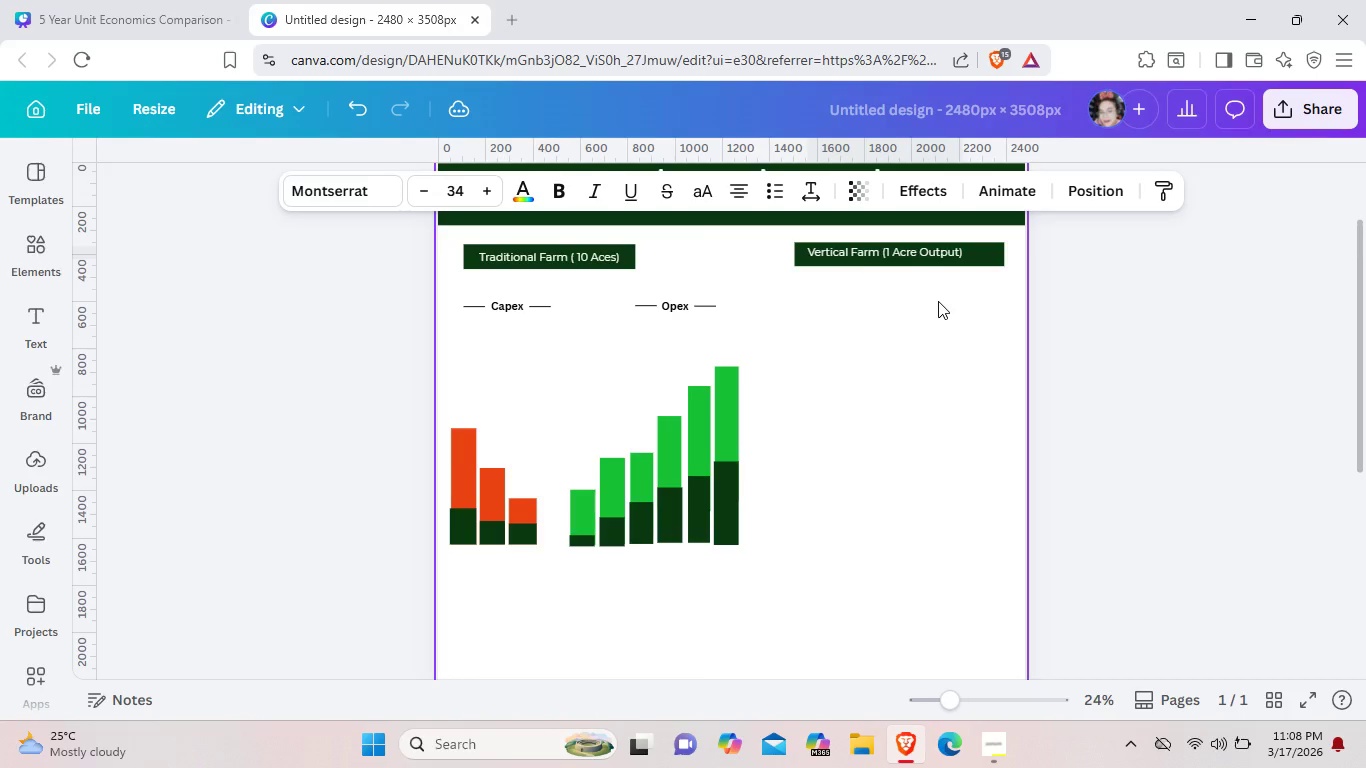 
key(ArrowRight)
 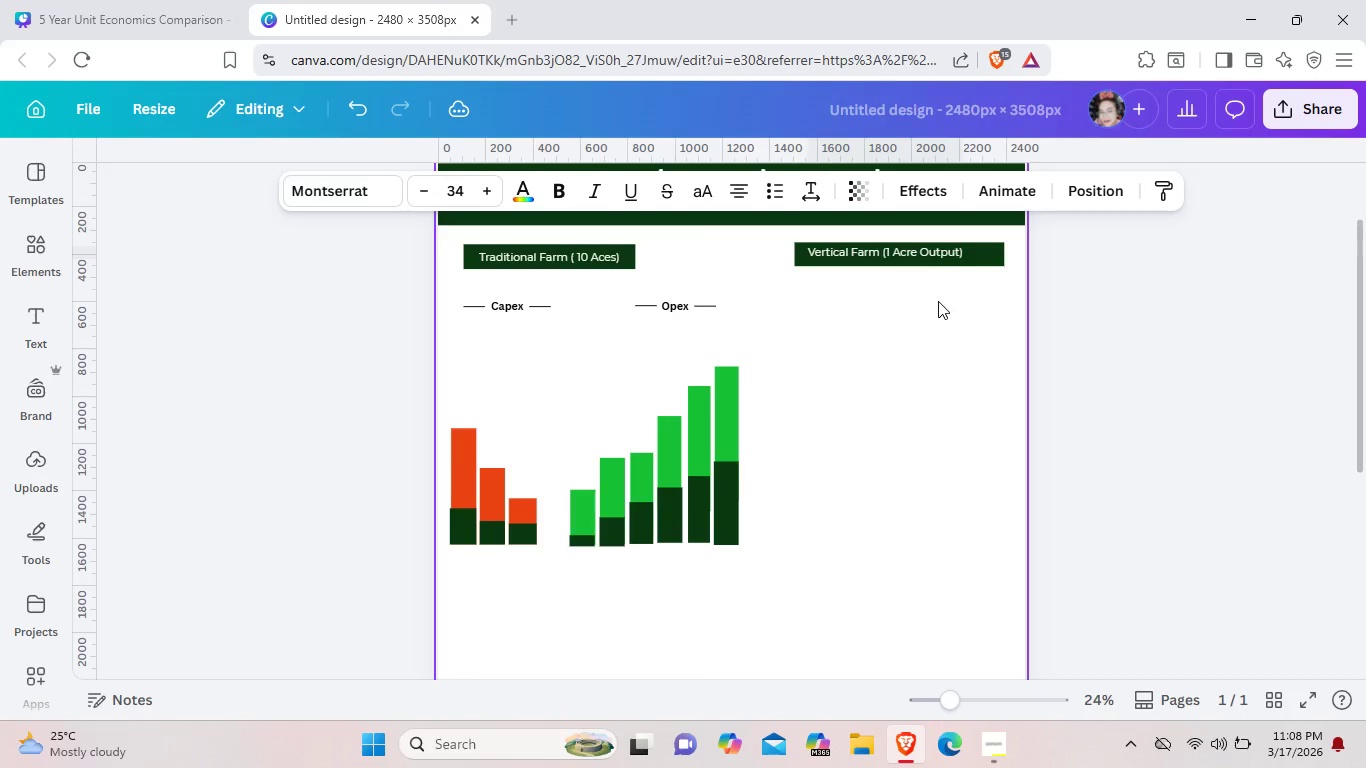 
key(ArrowRight)
 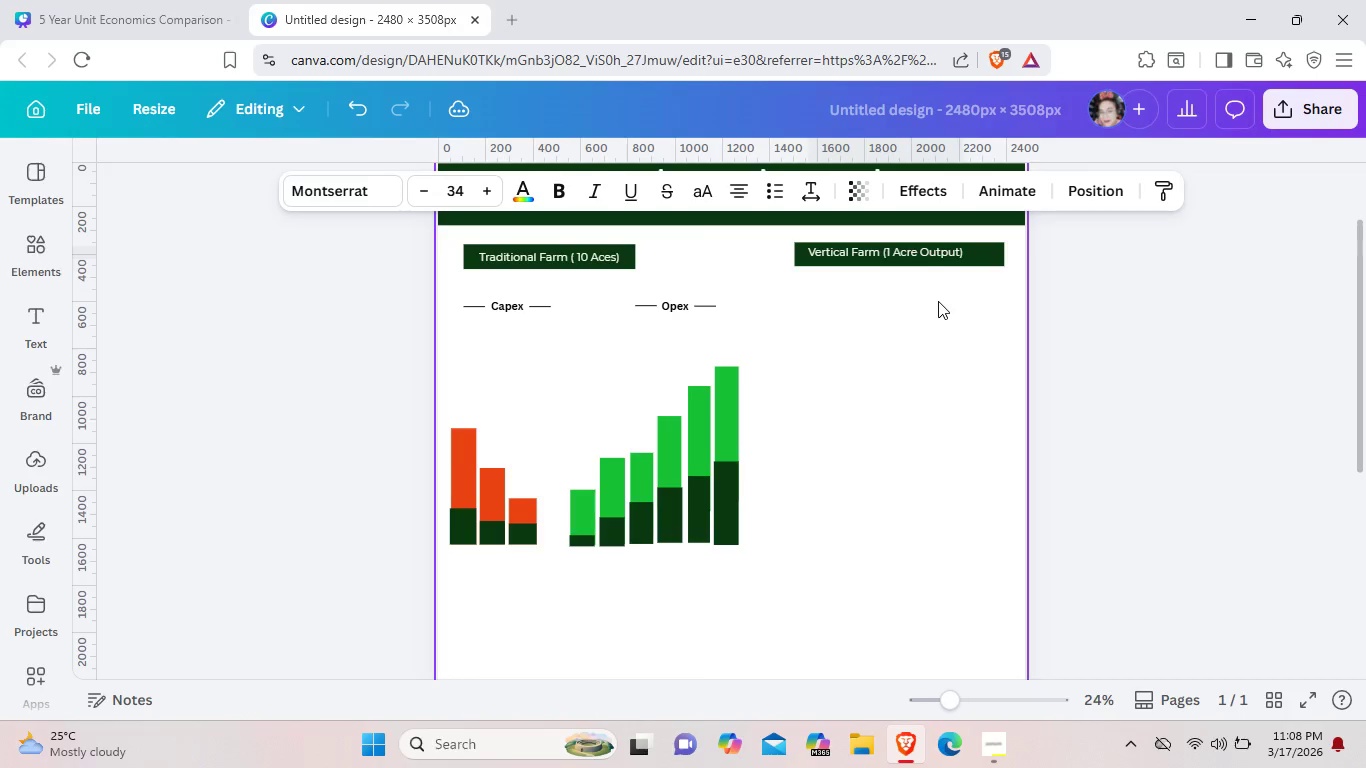 
key(ArrowRight)
 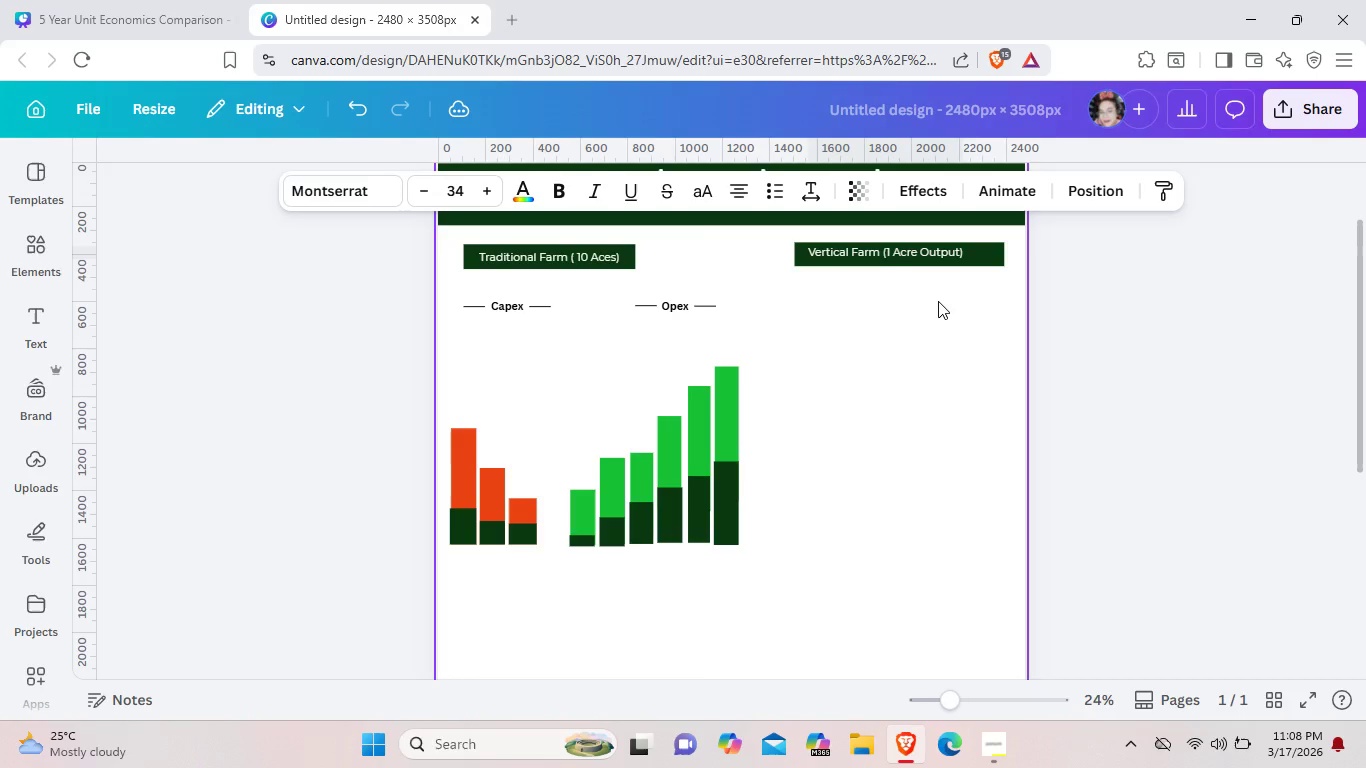 
key(ArrowRight)
 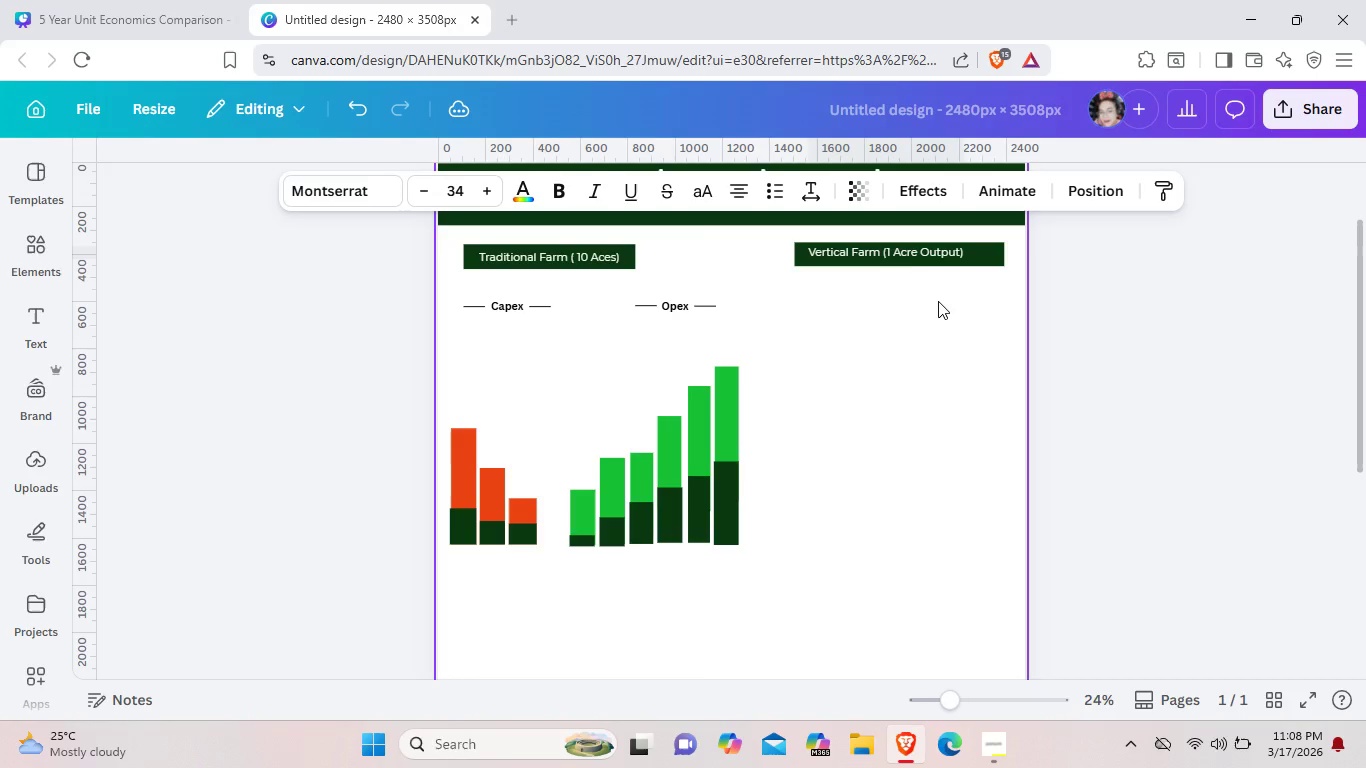 
key(ArrowRight)
 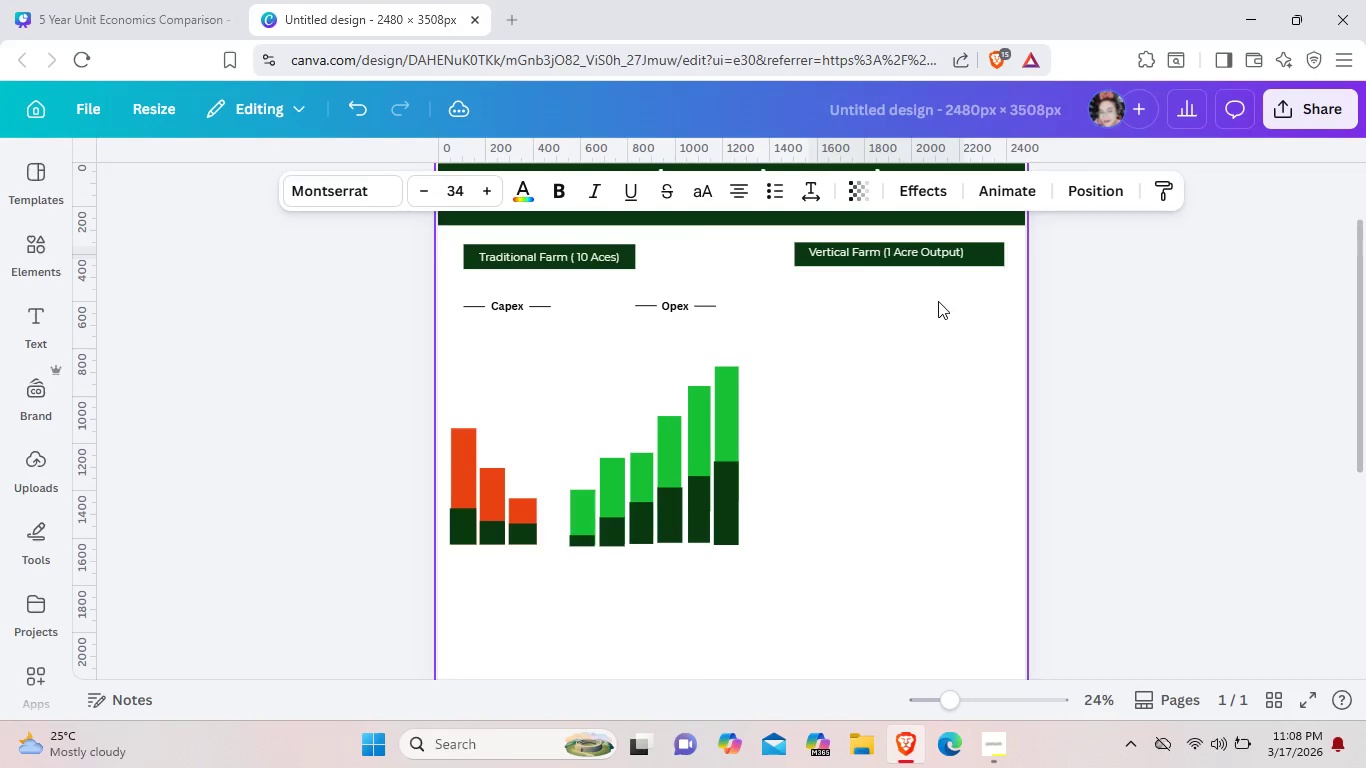 
key(ArrowRight)
 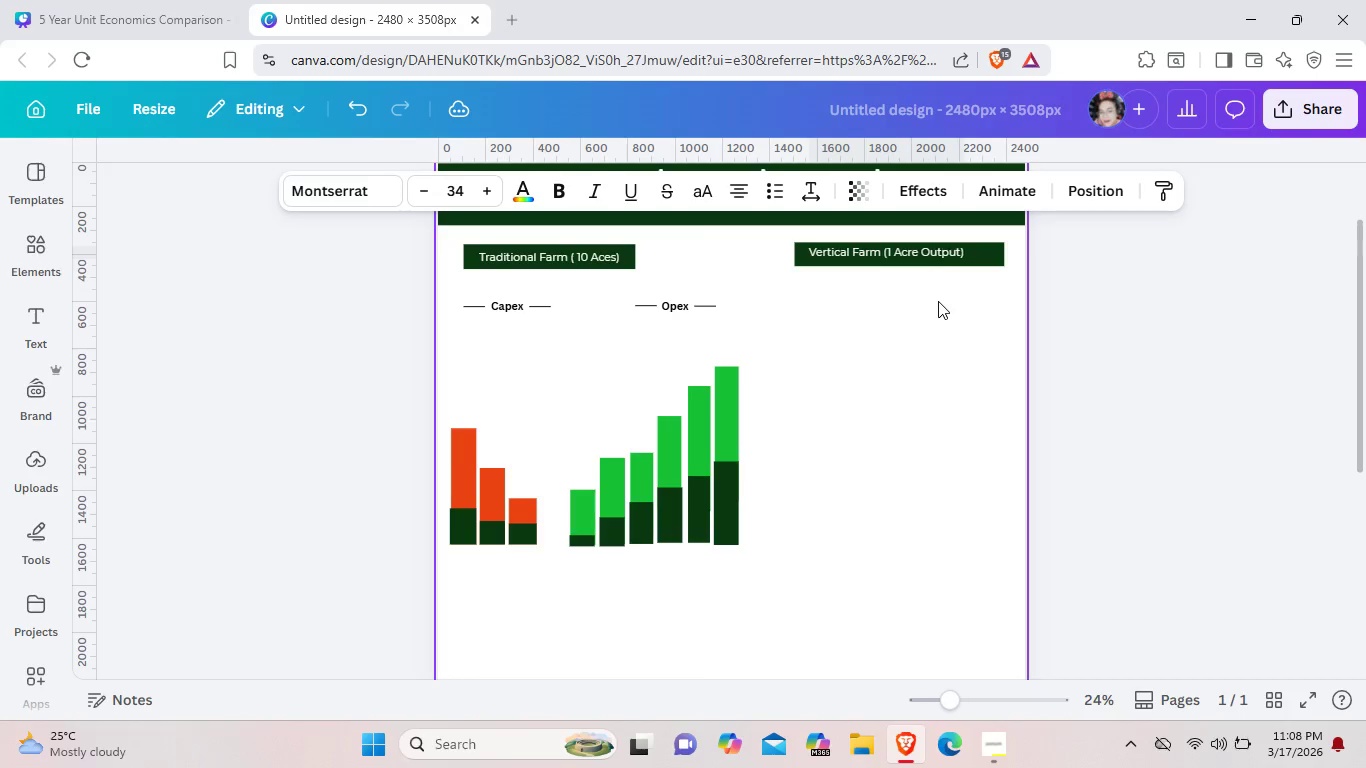 
key(ArrowRight)
 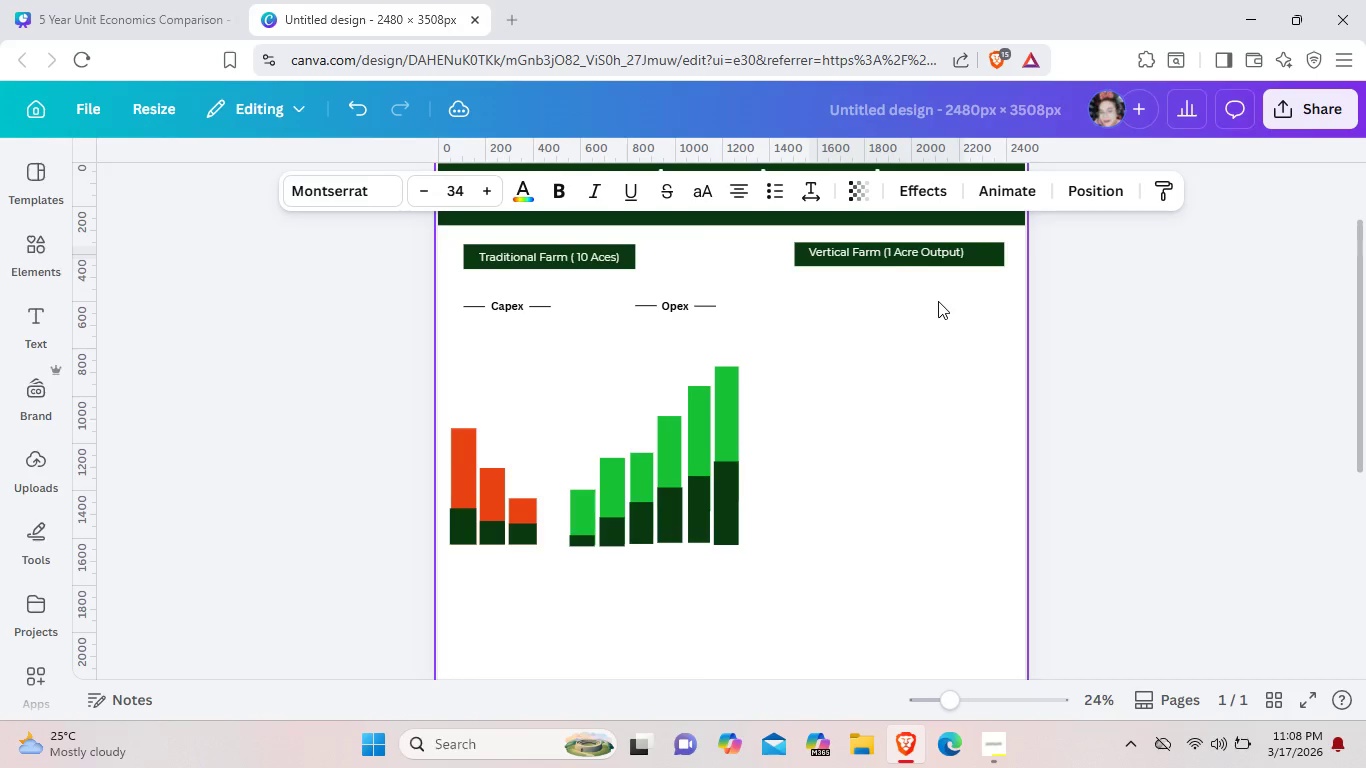 
key(ArrowRight)
 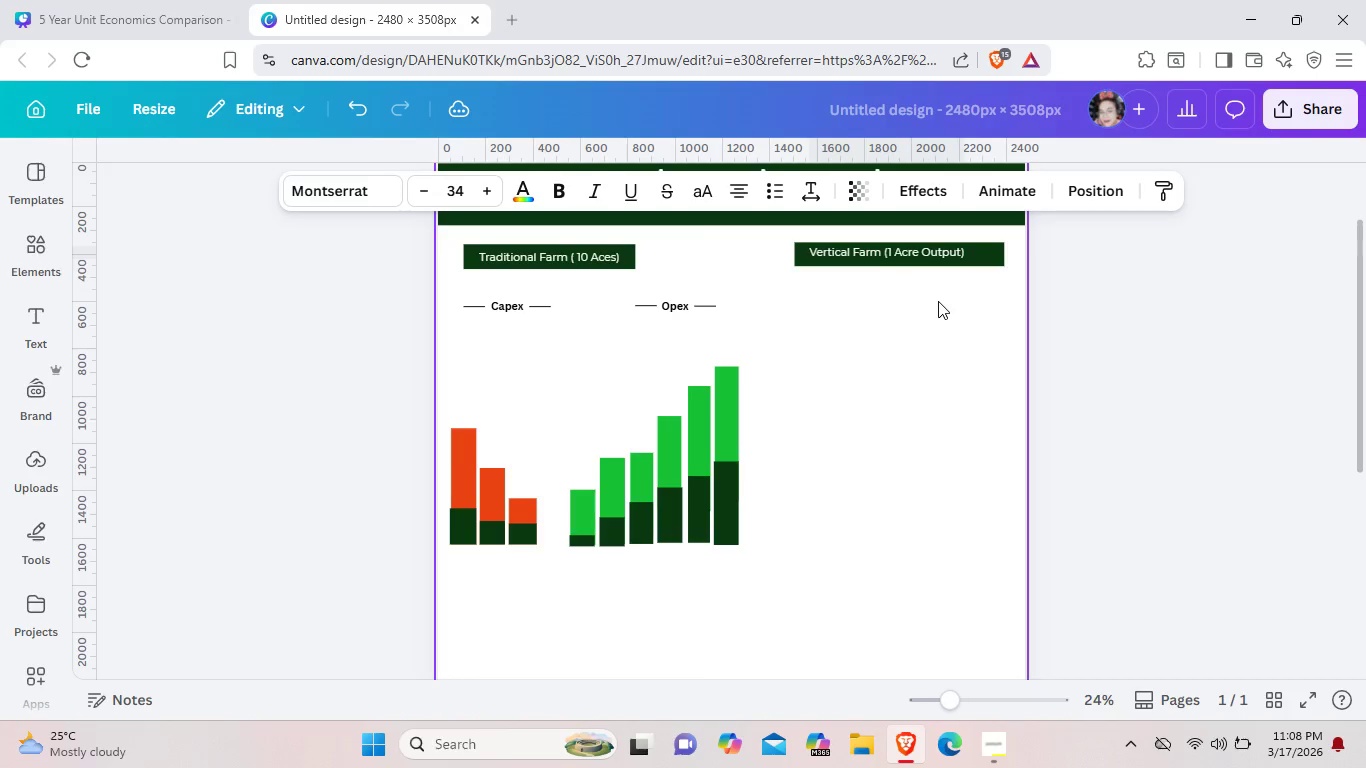 
key(ArrowRight)
 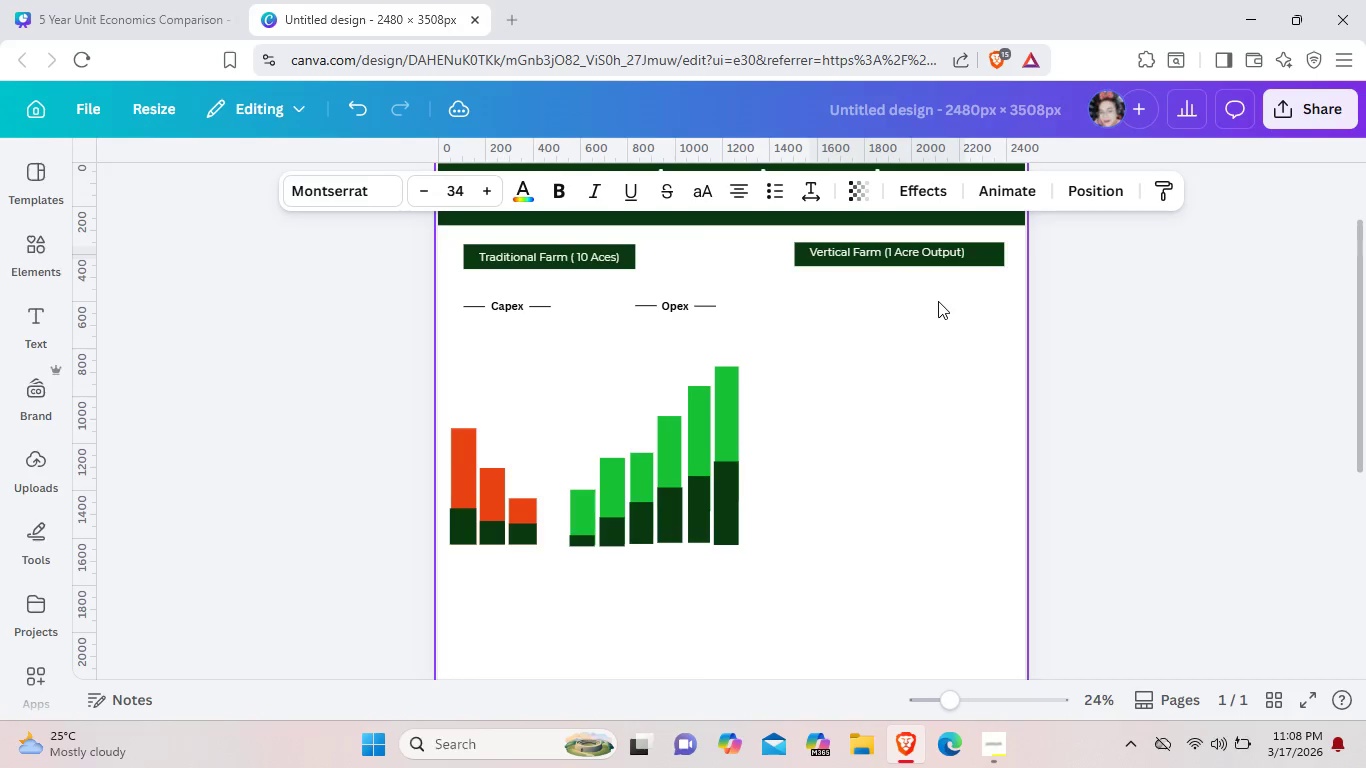 
key(ArrowRight)
 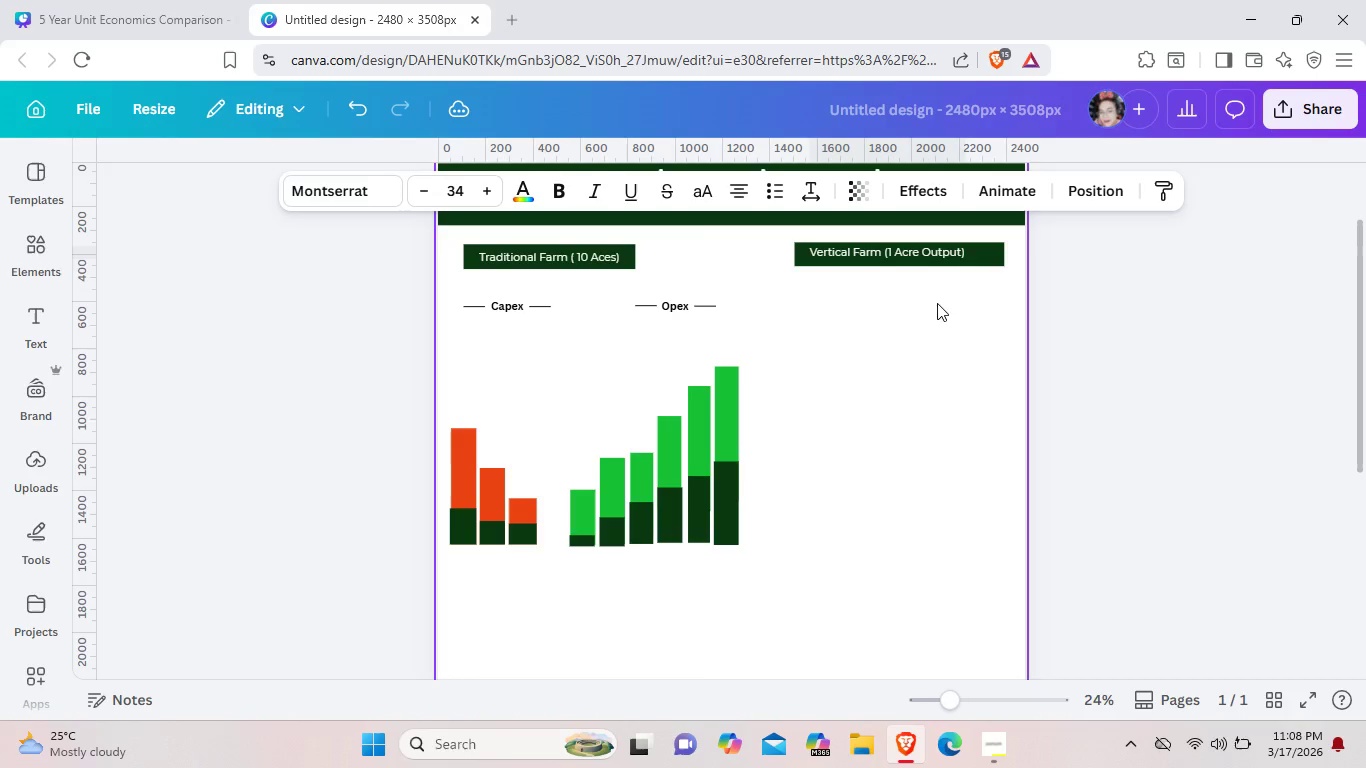 
key(ArrowRight)
 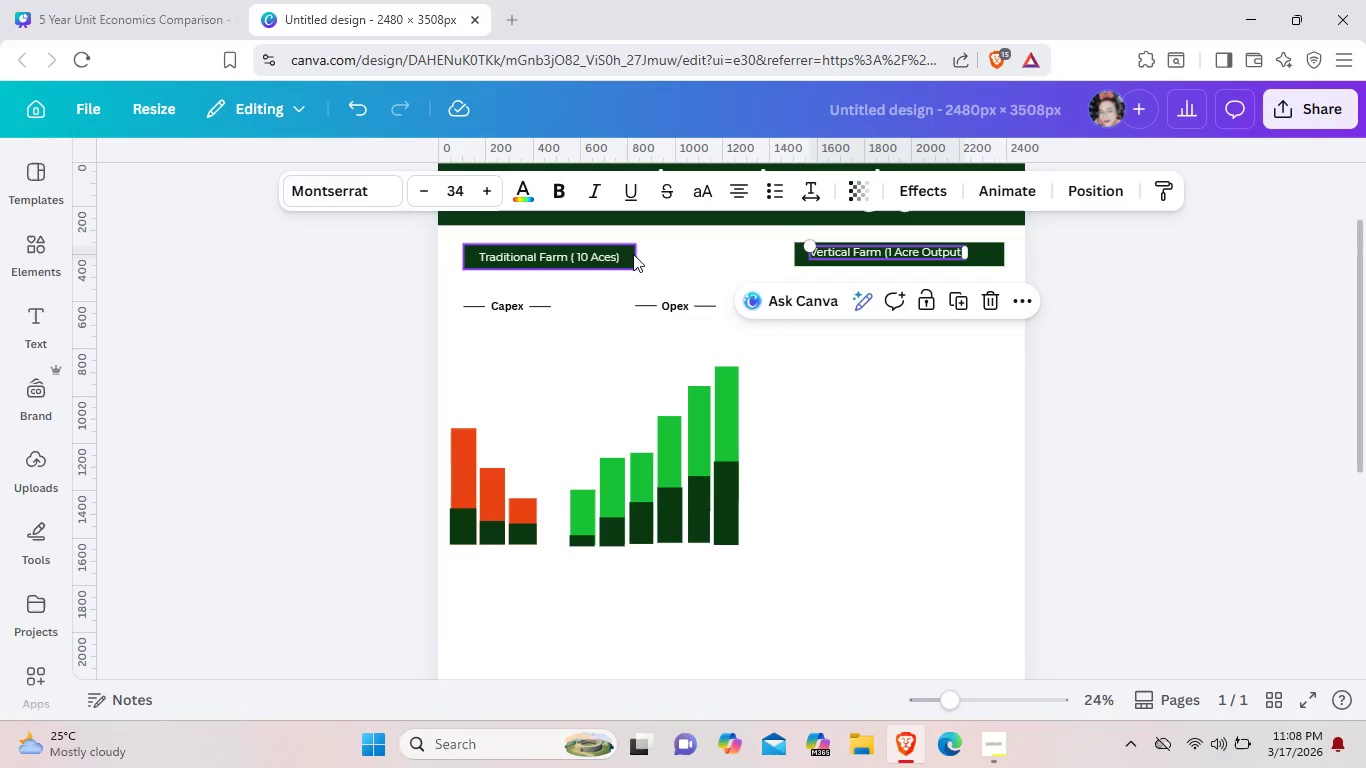 
left_click([633, 254])
 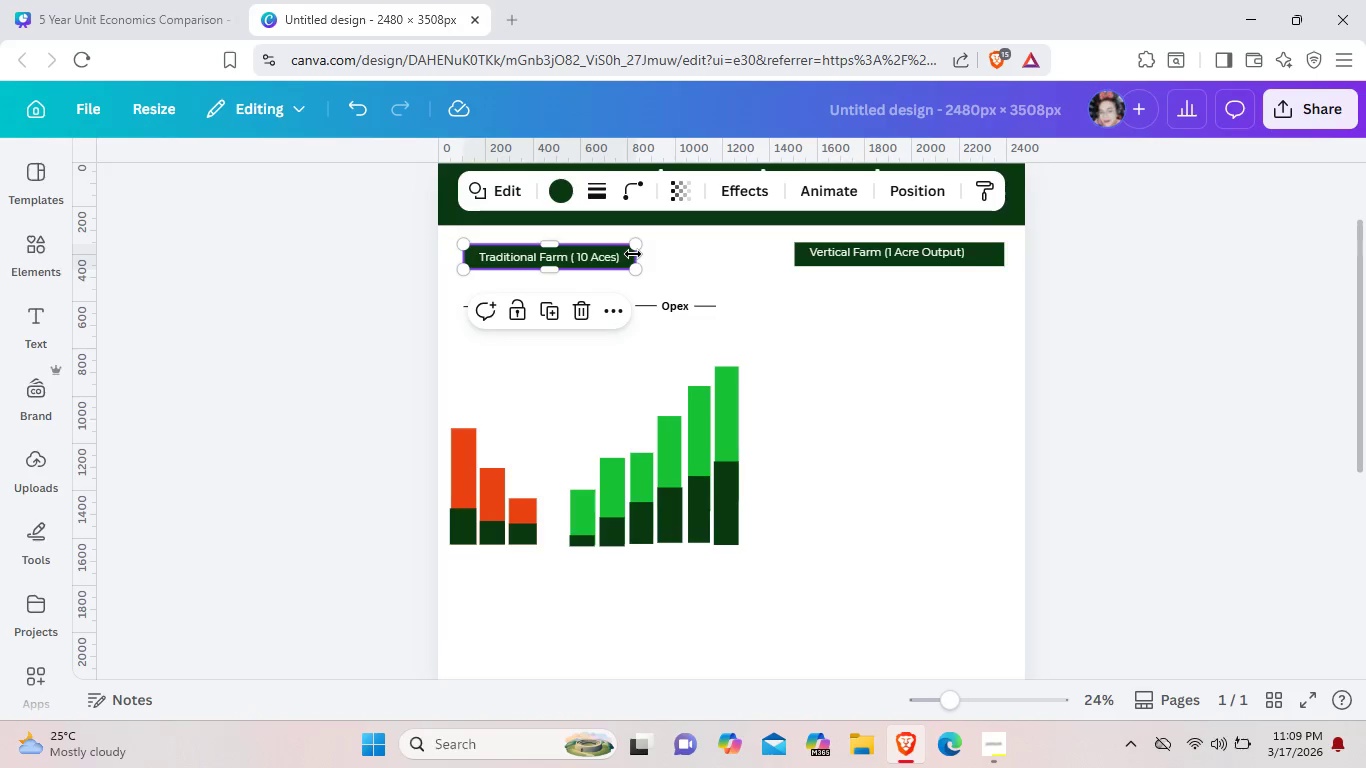 
left_click_drag(start_coordinate=[633, 254], to_coordinate=[655, 254])
 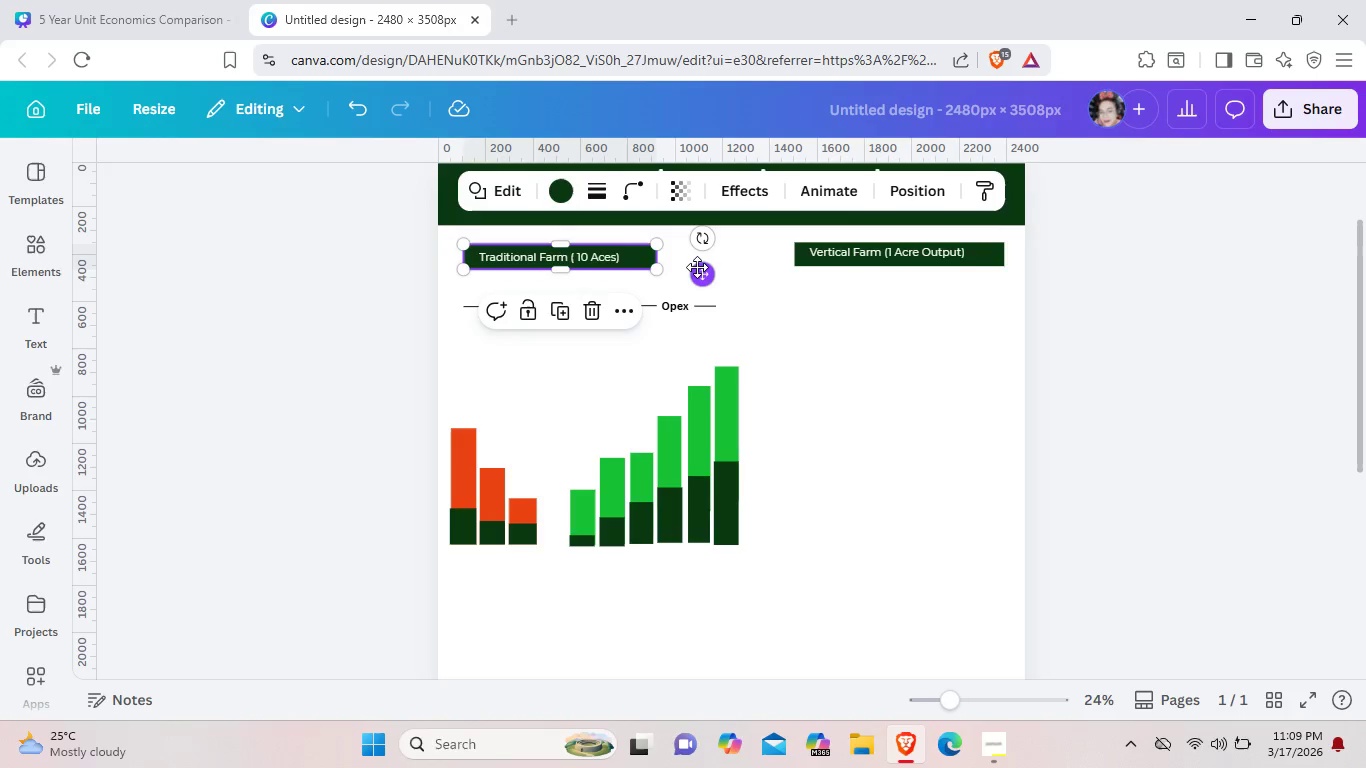 
left_click([697, 267])
 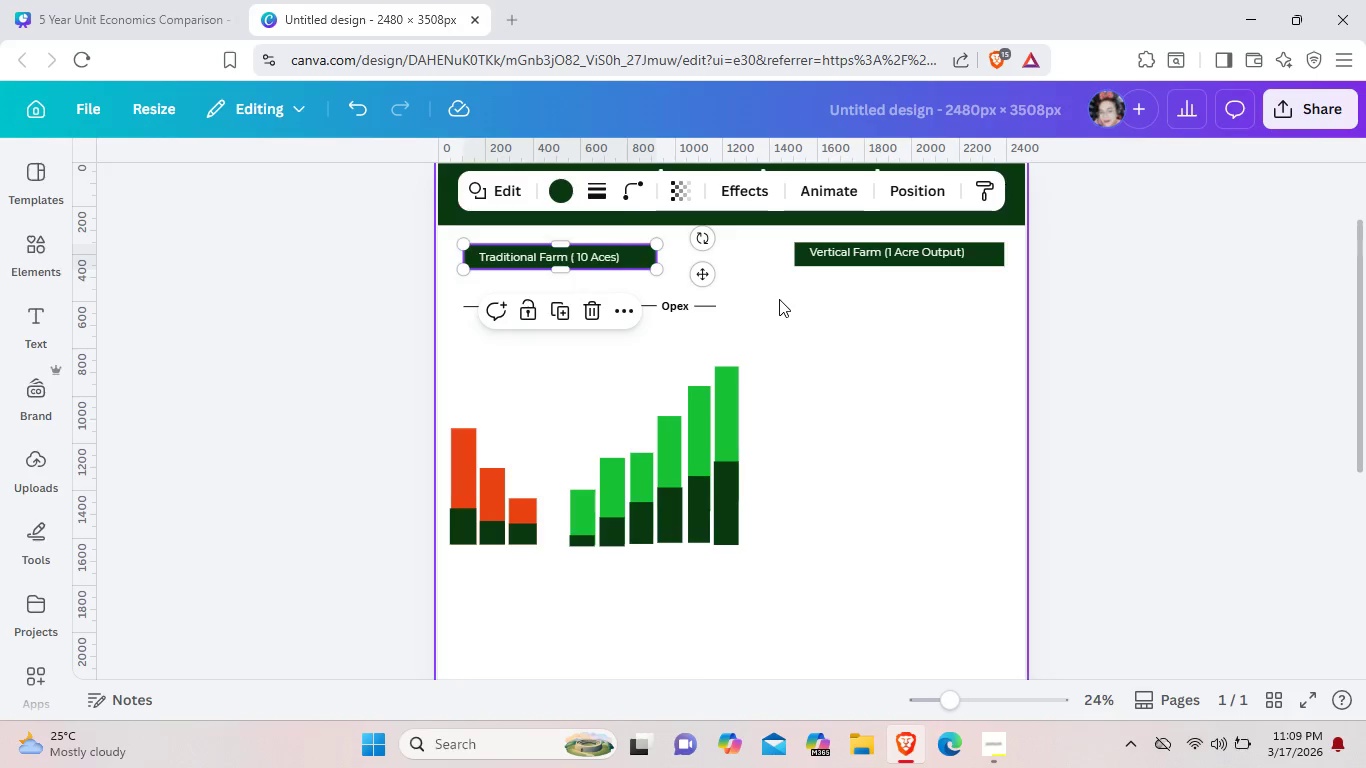 
left_click([779, 299])
 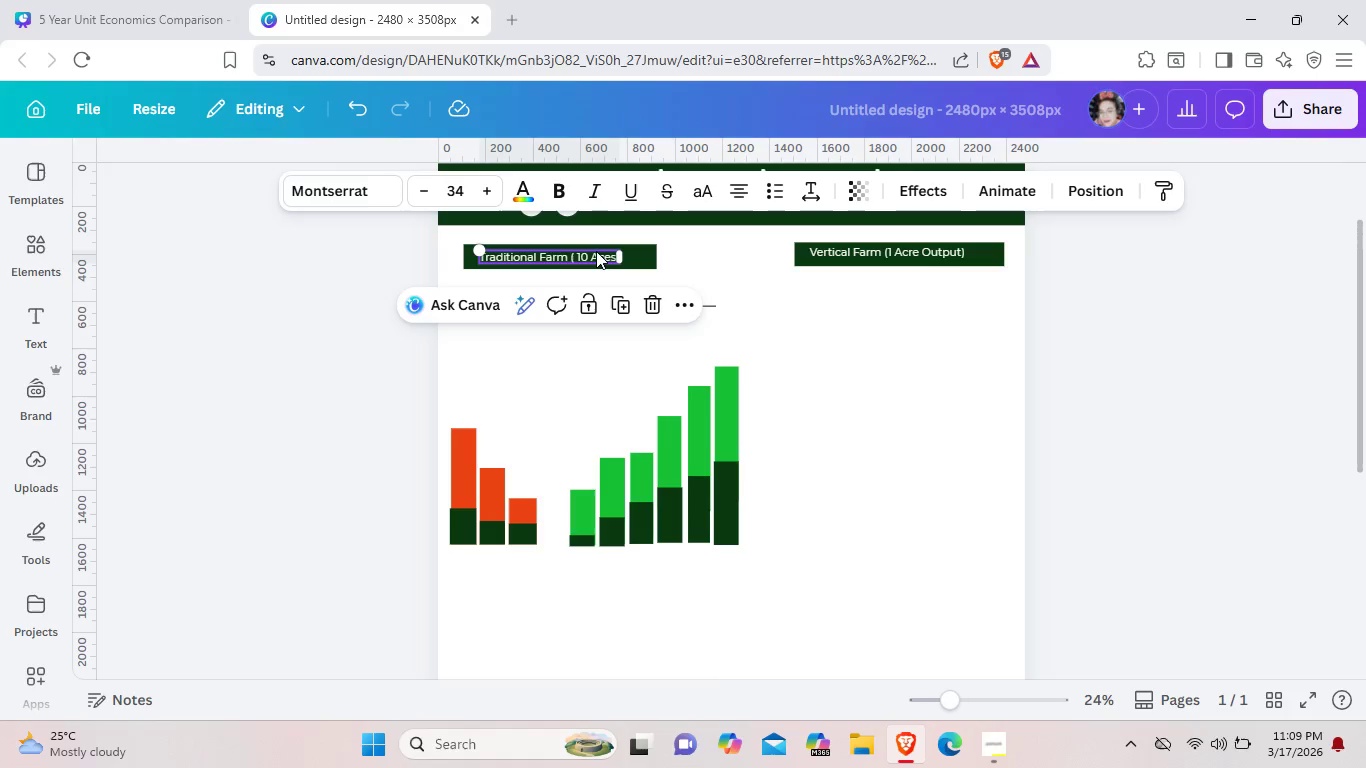 
left_click([596, 251])
 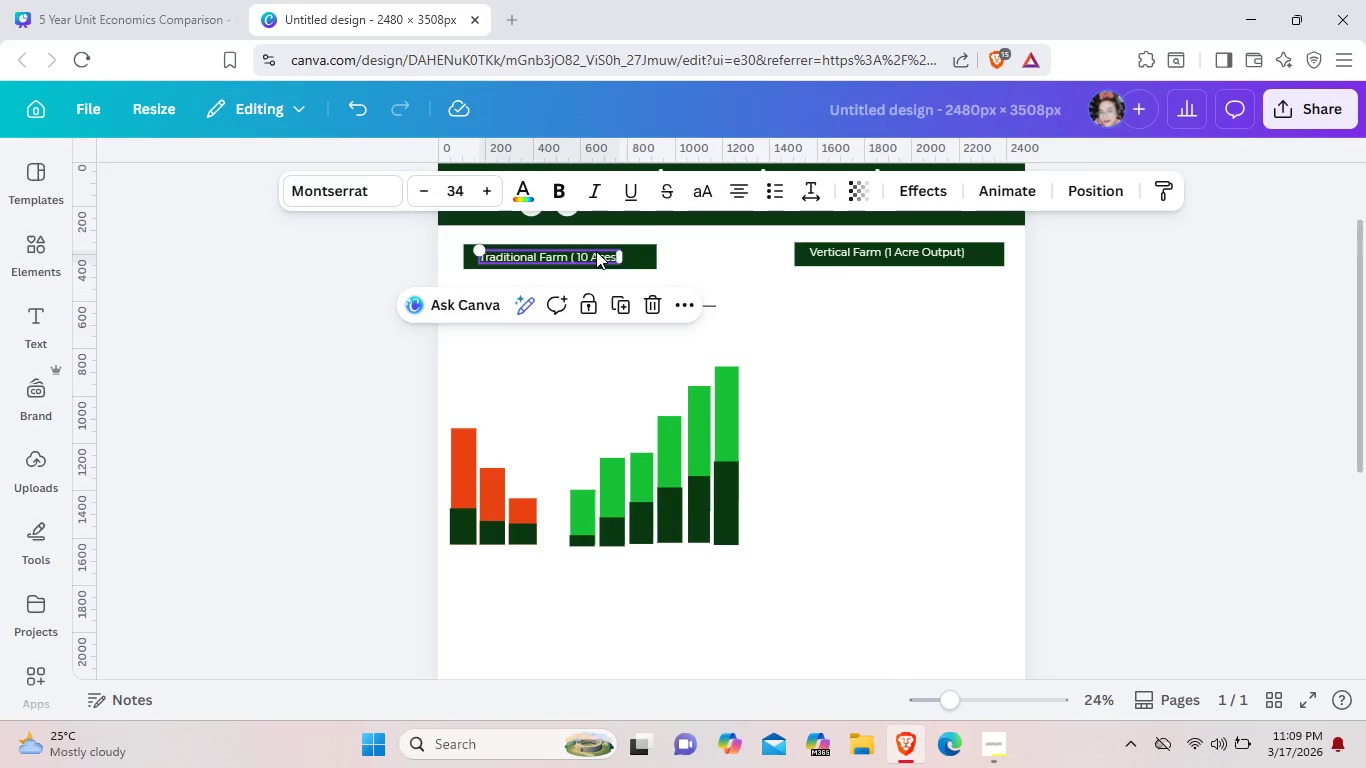 
key(ArrowRight)
 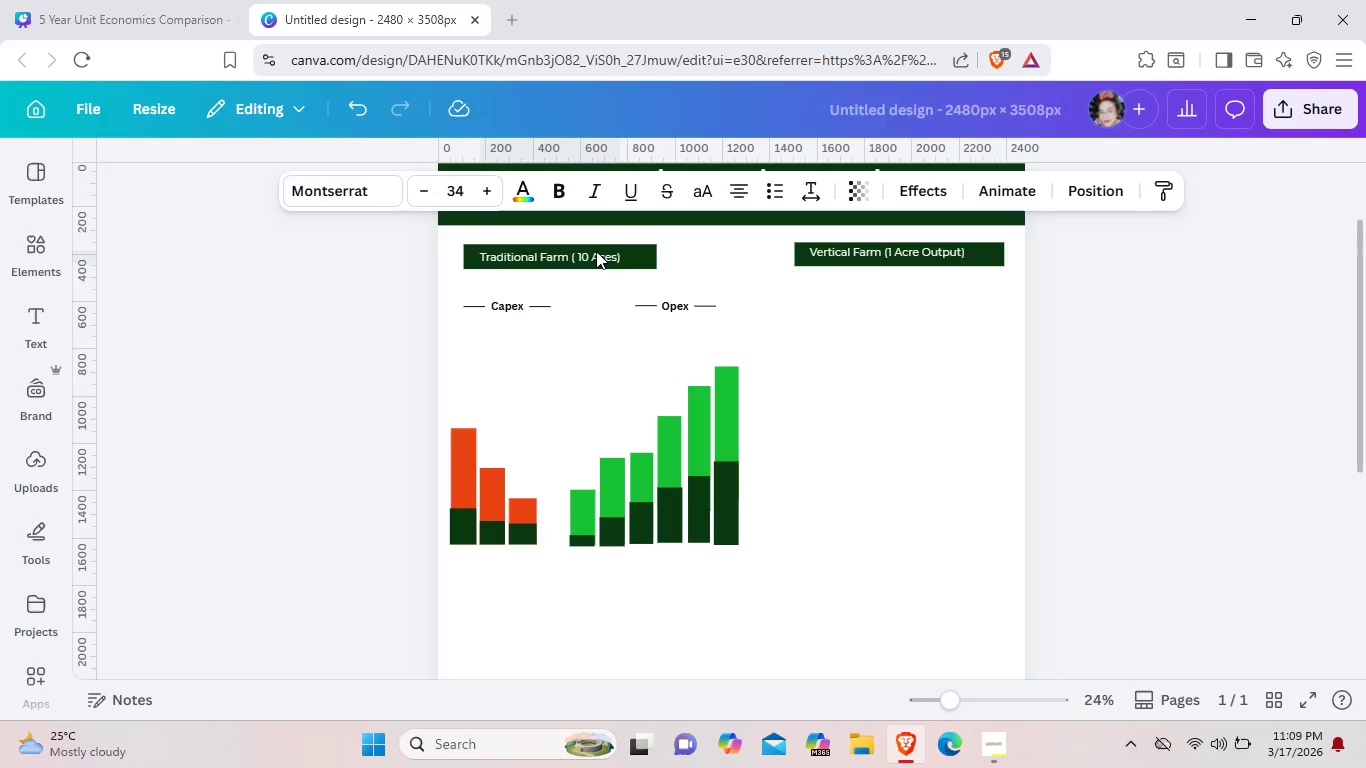 
key(ArrowRight)
 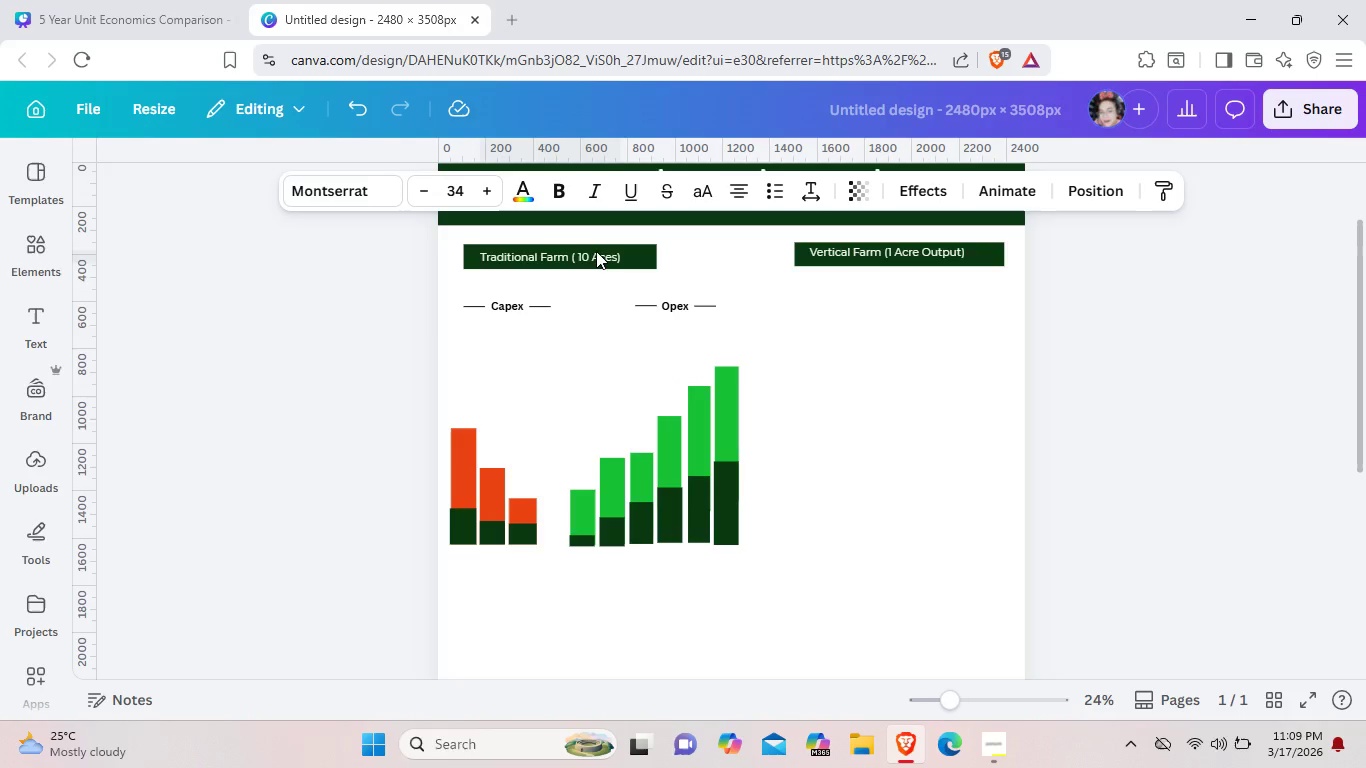 
key(ArrowRight)
 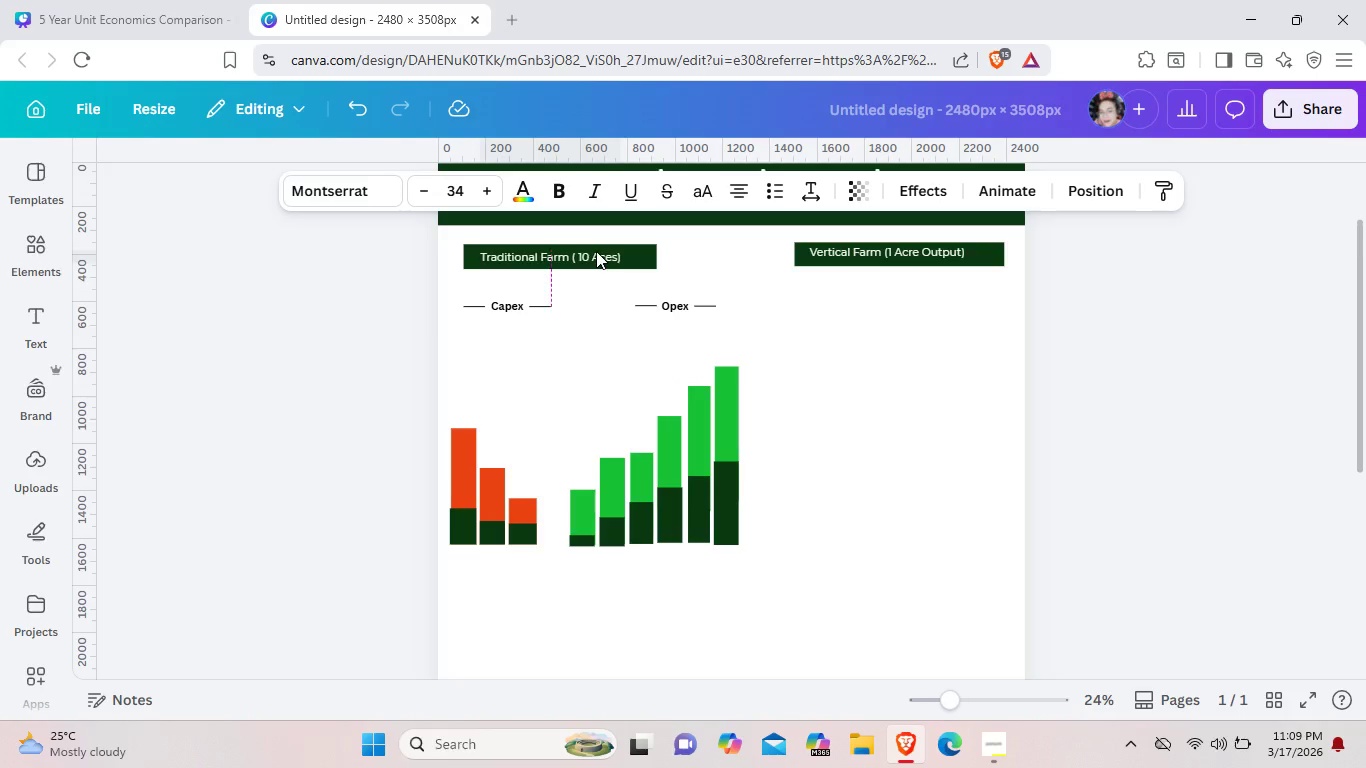 
key(ArrowRight)
 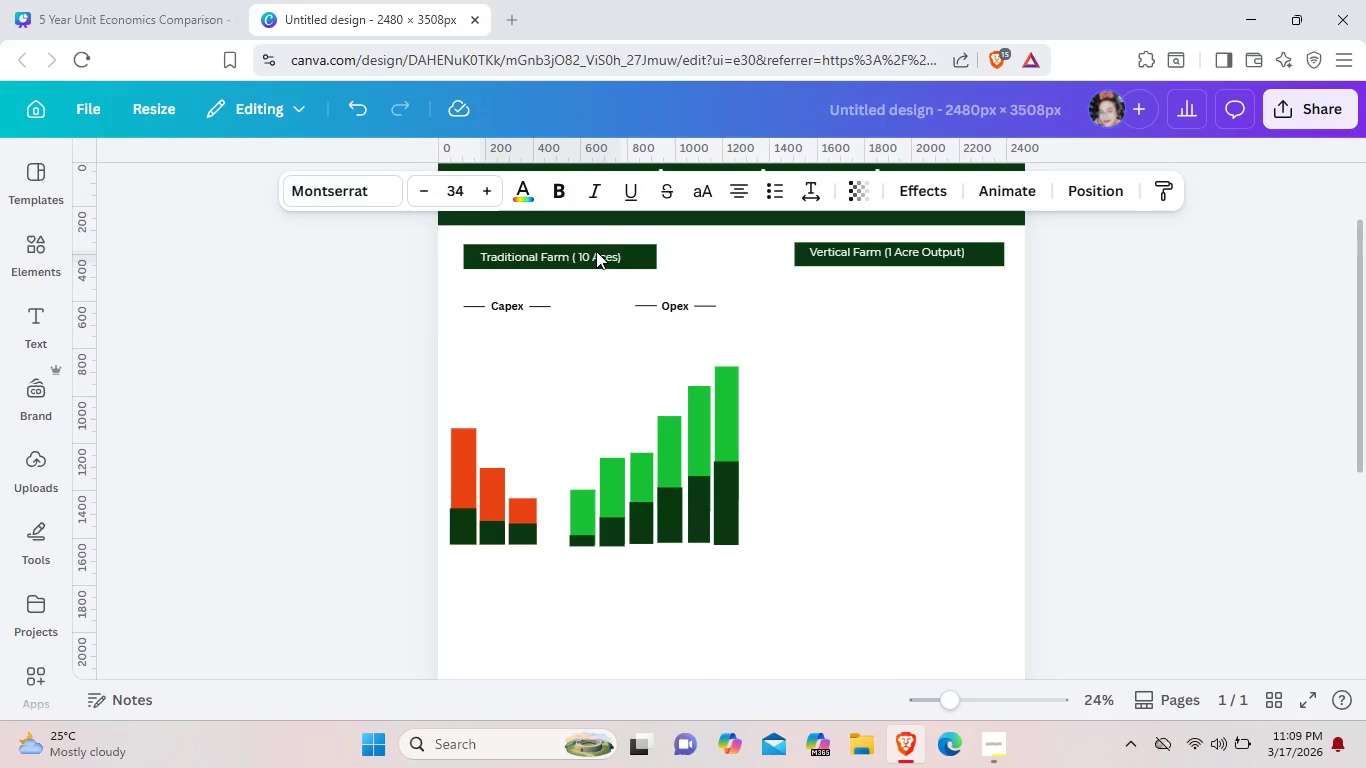 
key(ArrowRight)
 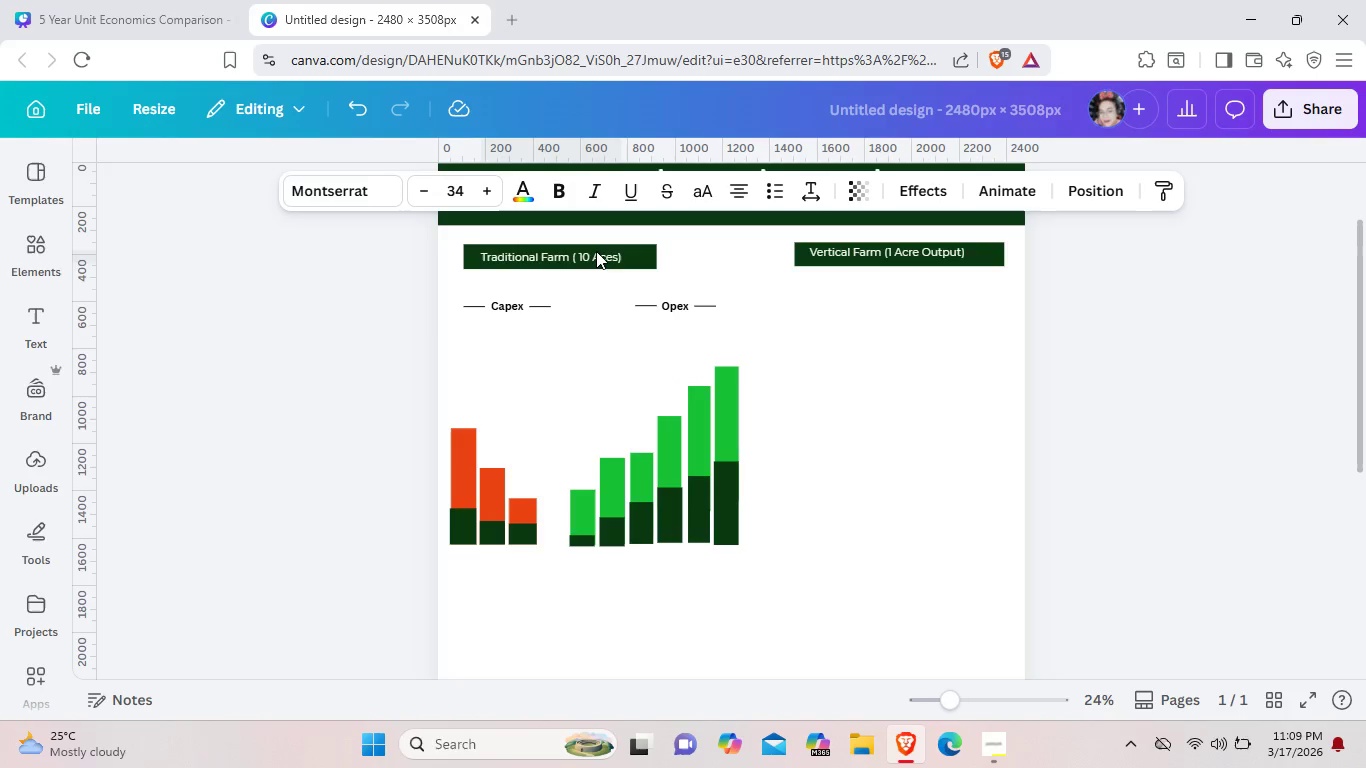 
key(ArrowRight)
 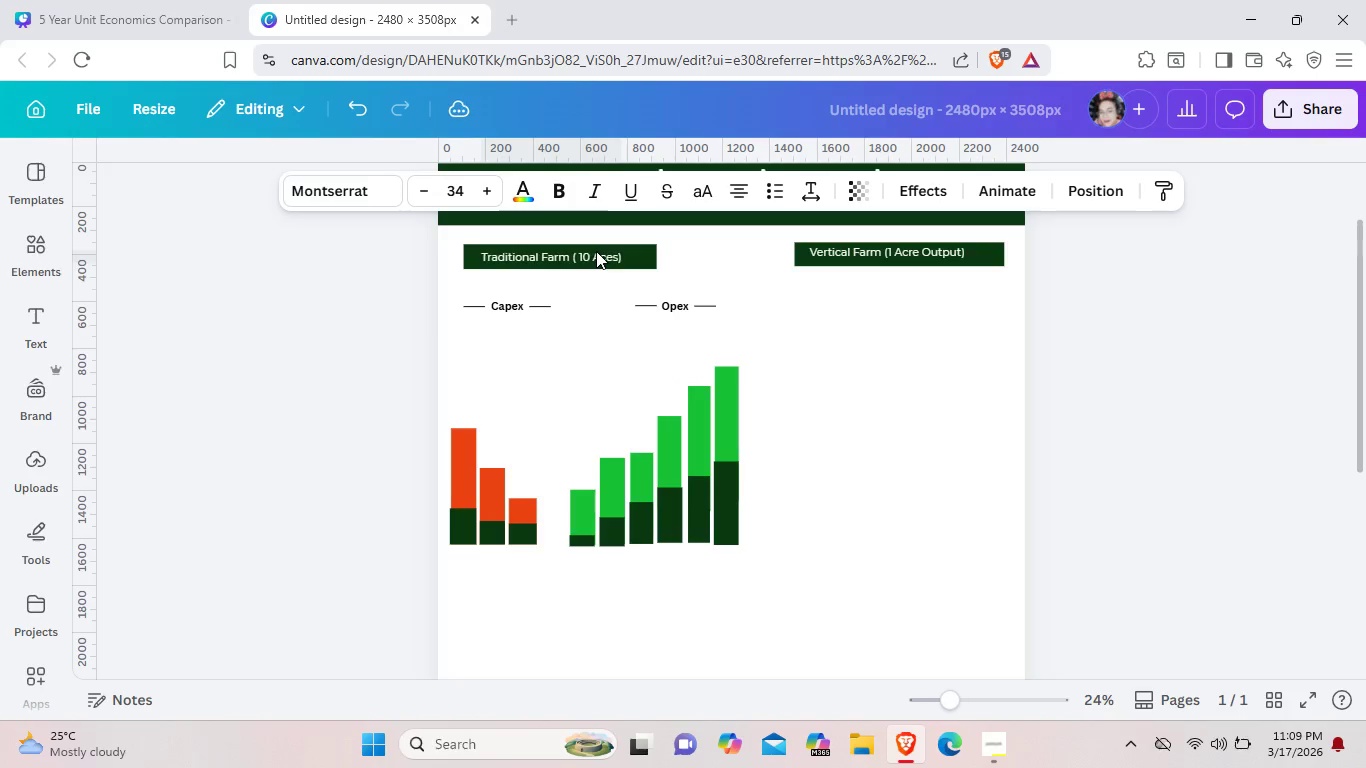 
key(ArrowRight)
 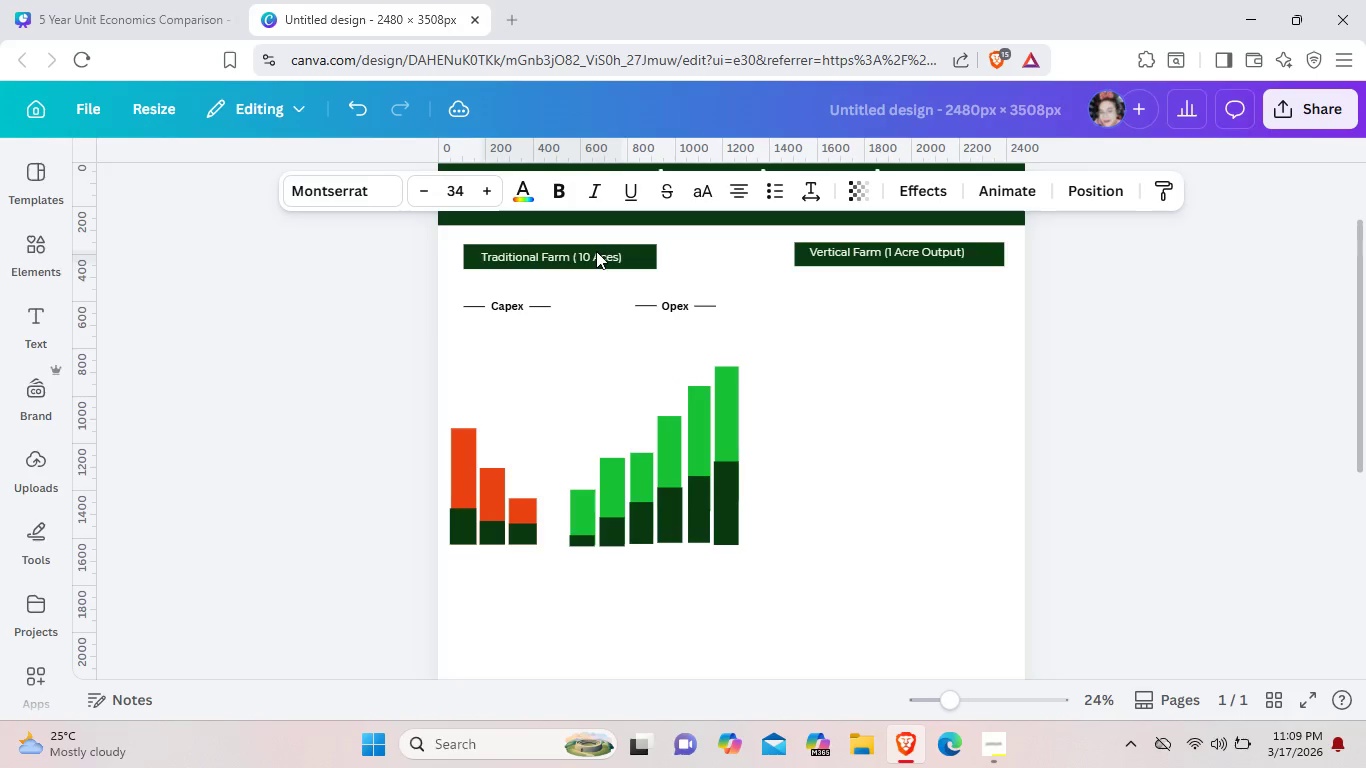 
key(ArrowRight)
 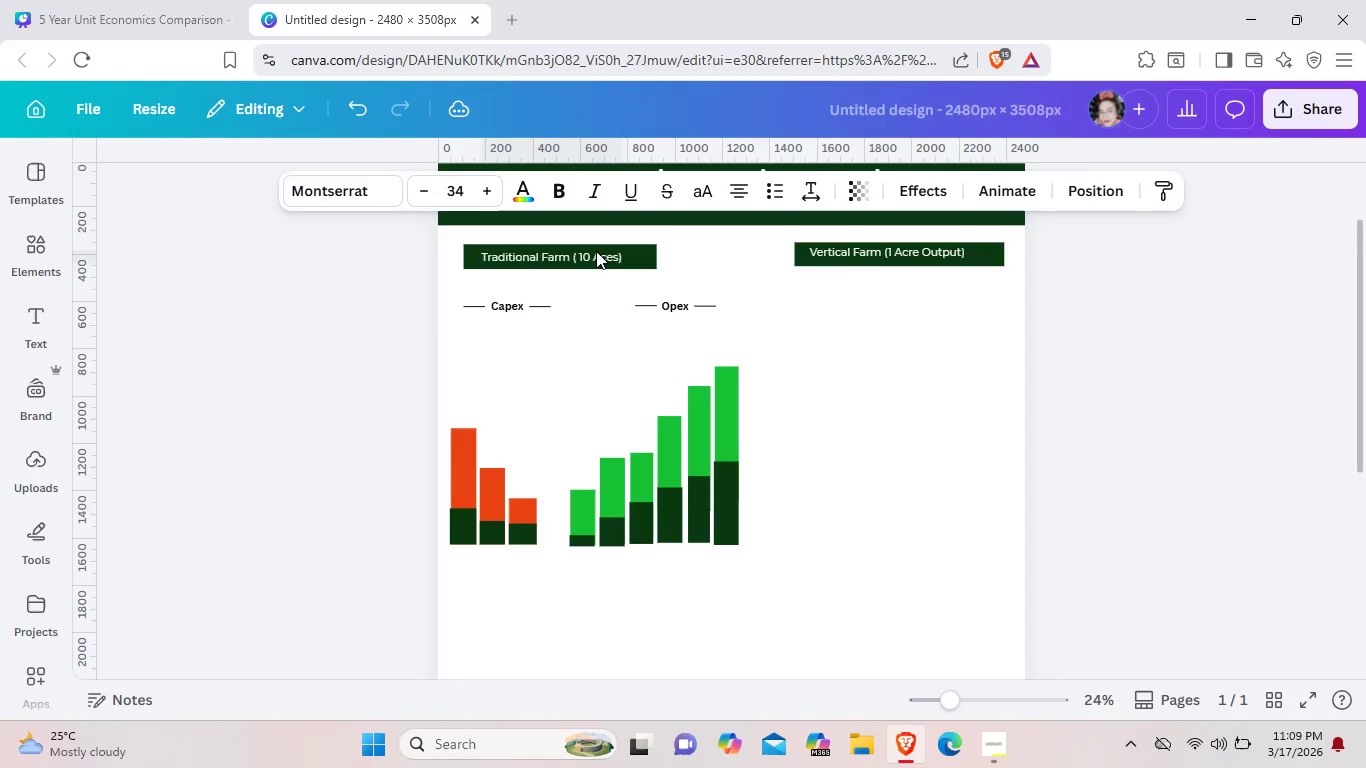 
key(ArrowRight)
 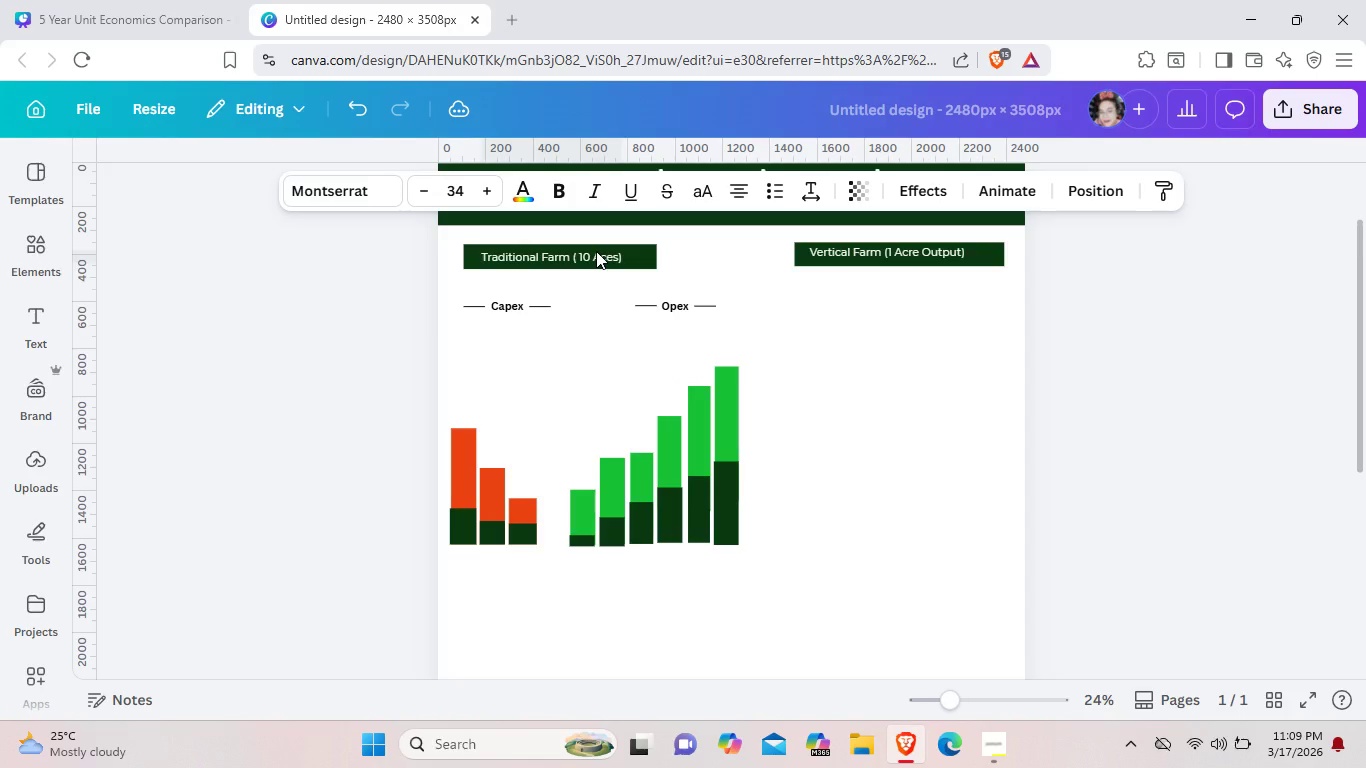 
key(ArrowRight)
 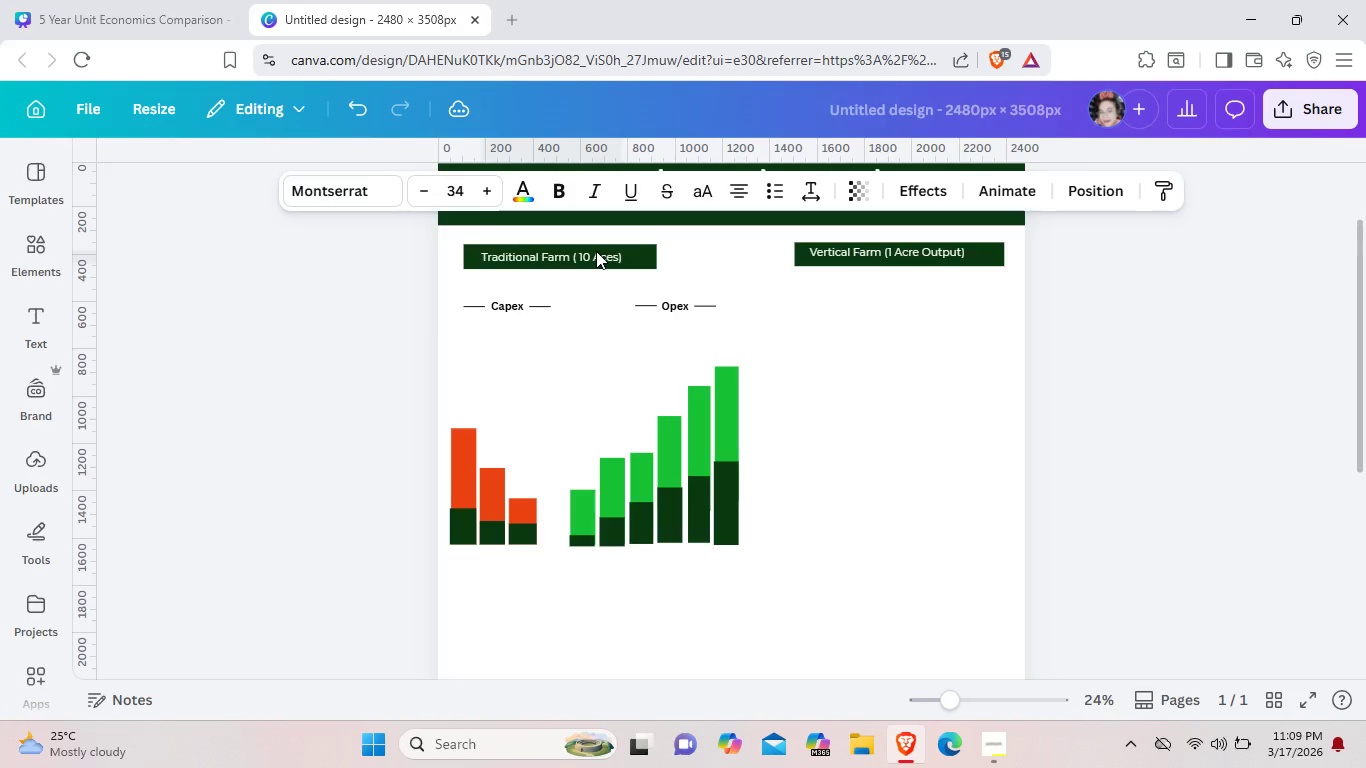 
key(ArrowRight)
 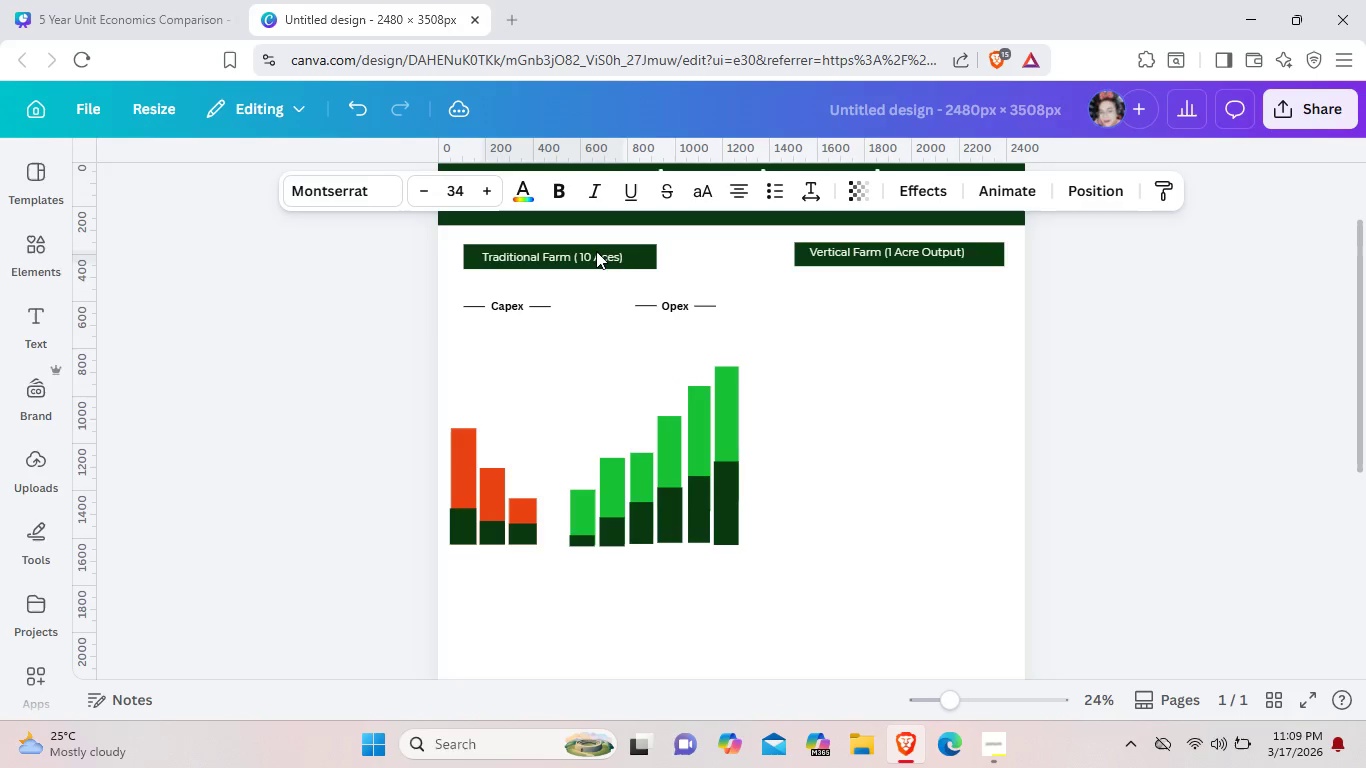 
key(ArrowRight)
 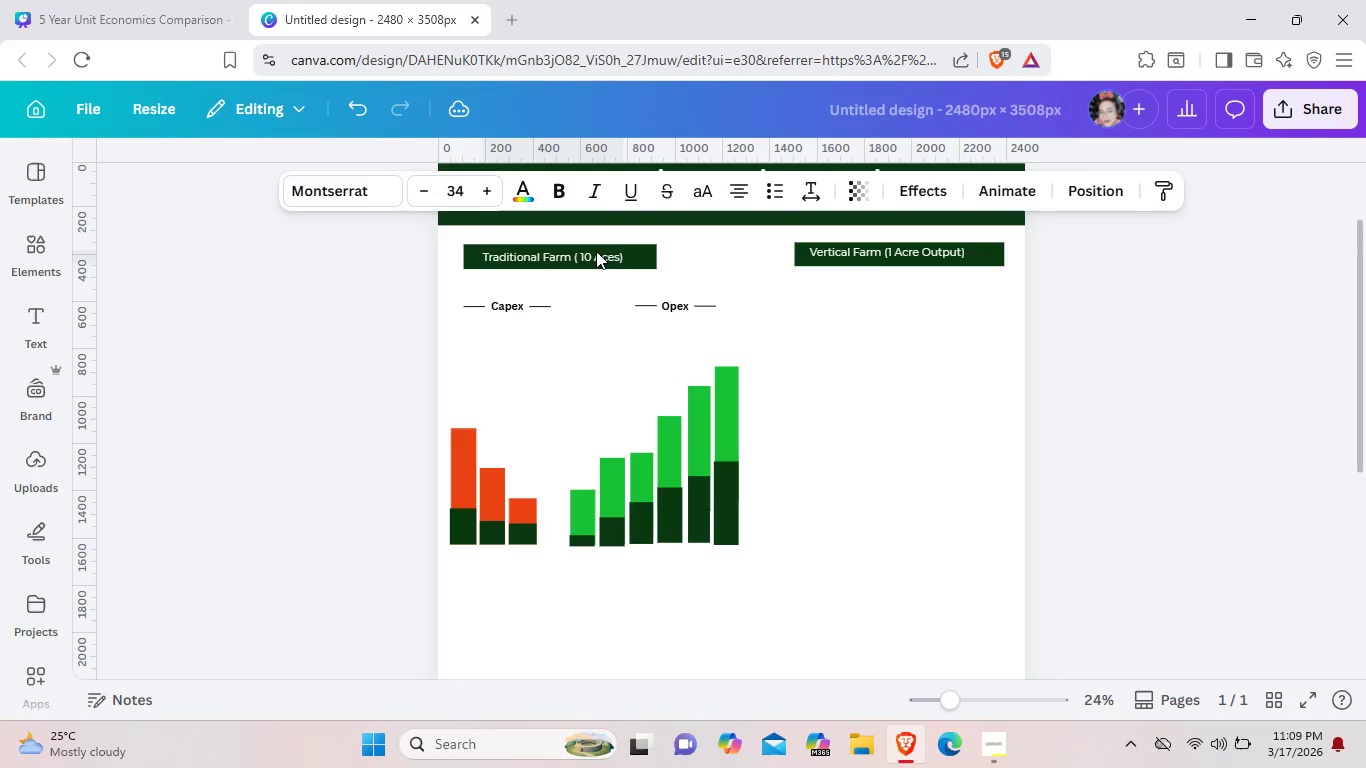 
key(ArrowRight)
 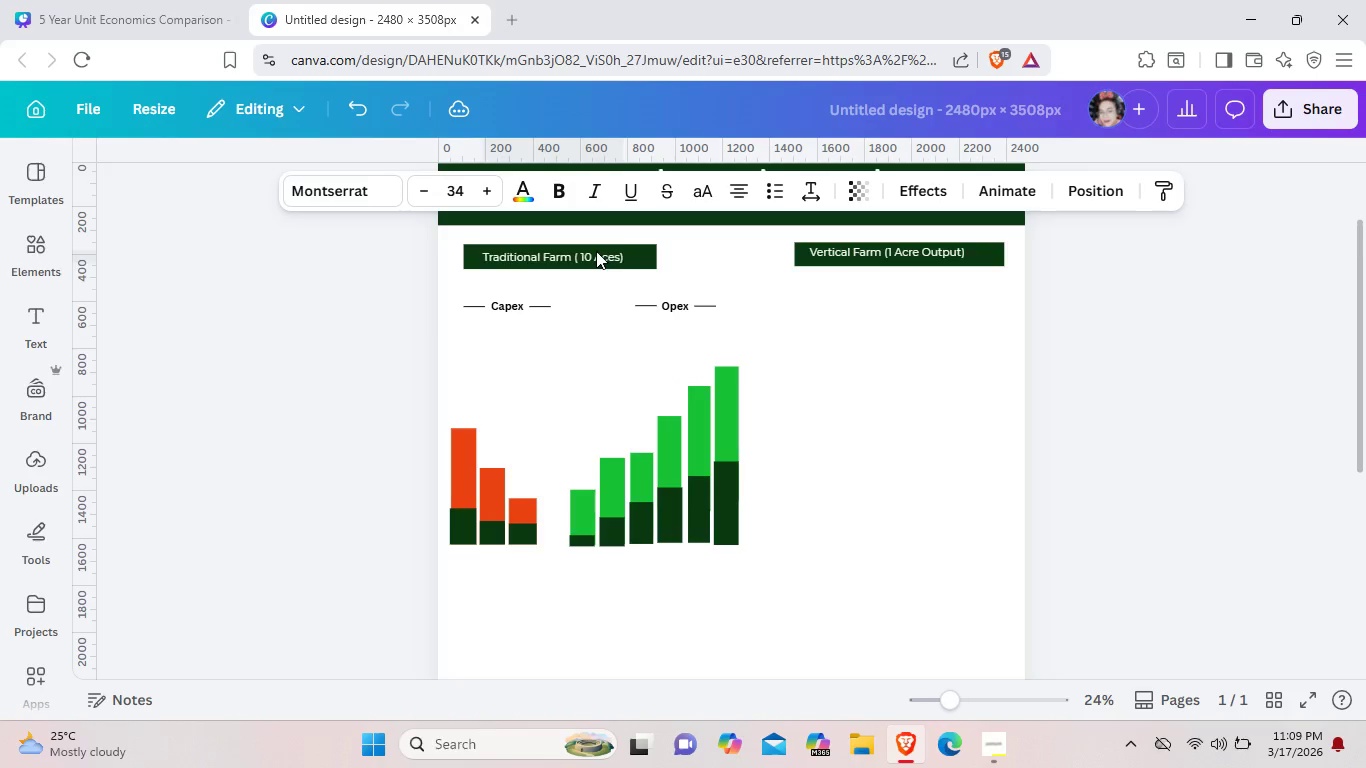 
key(ArrowRight)
 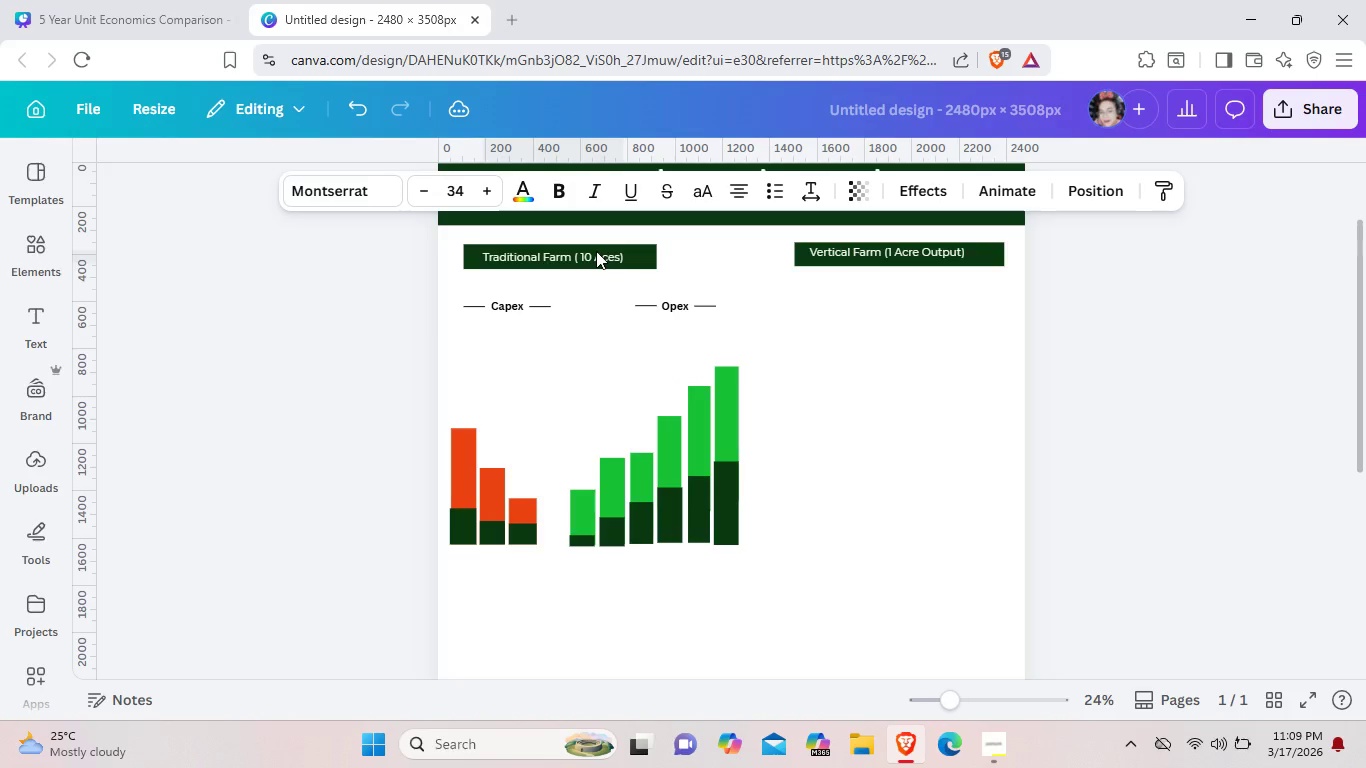 
key(ArrowRight)
 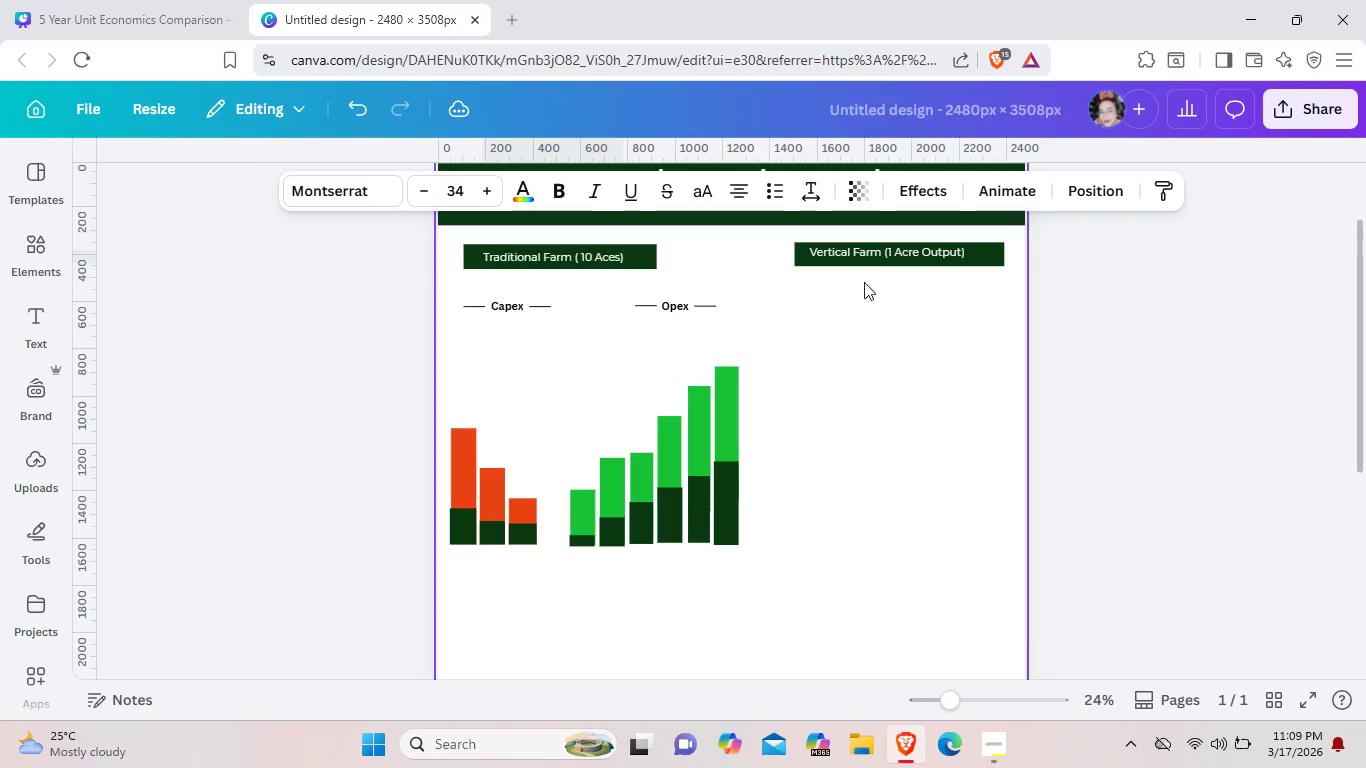 
key(ArrowRight)
 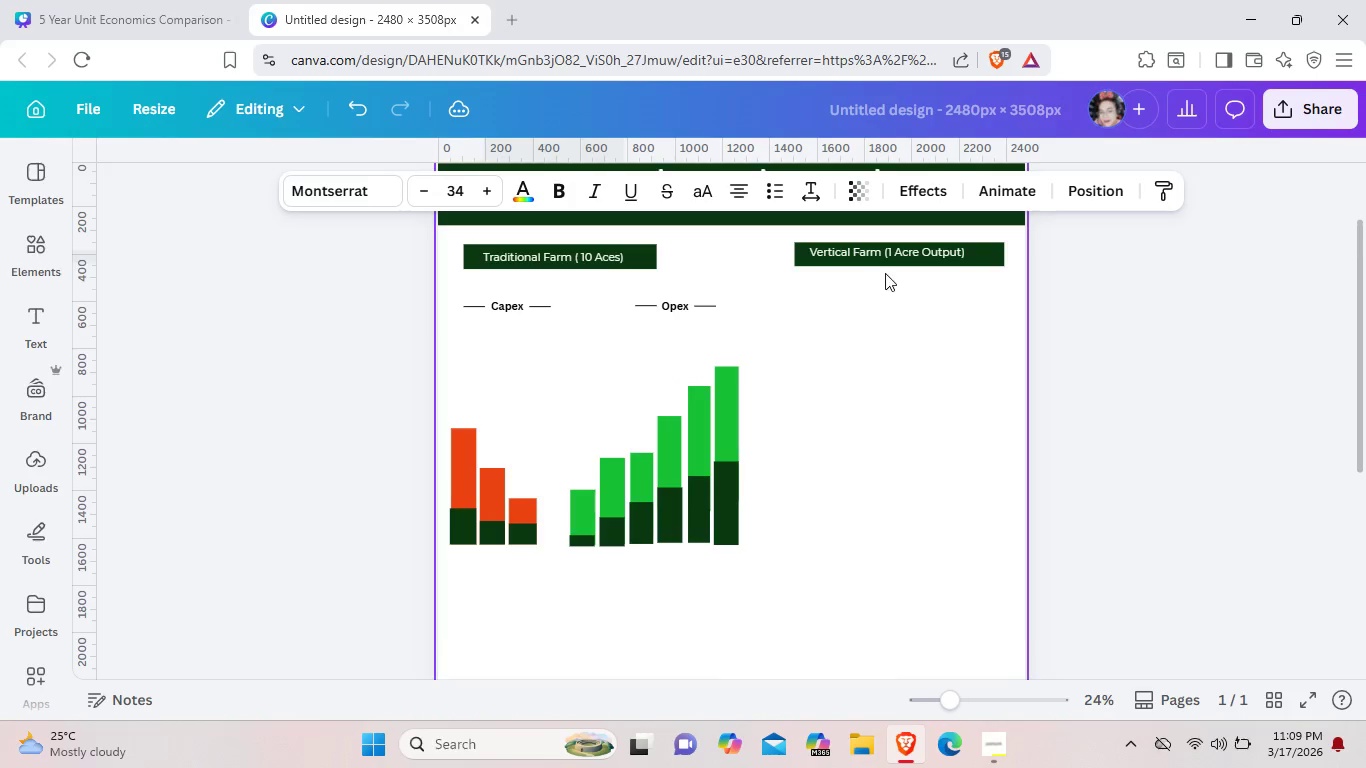 
key(ArrowRight)
 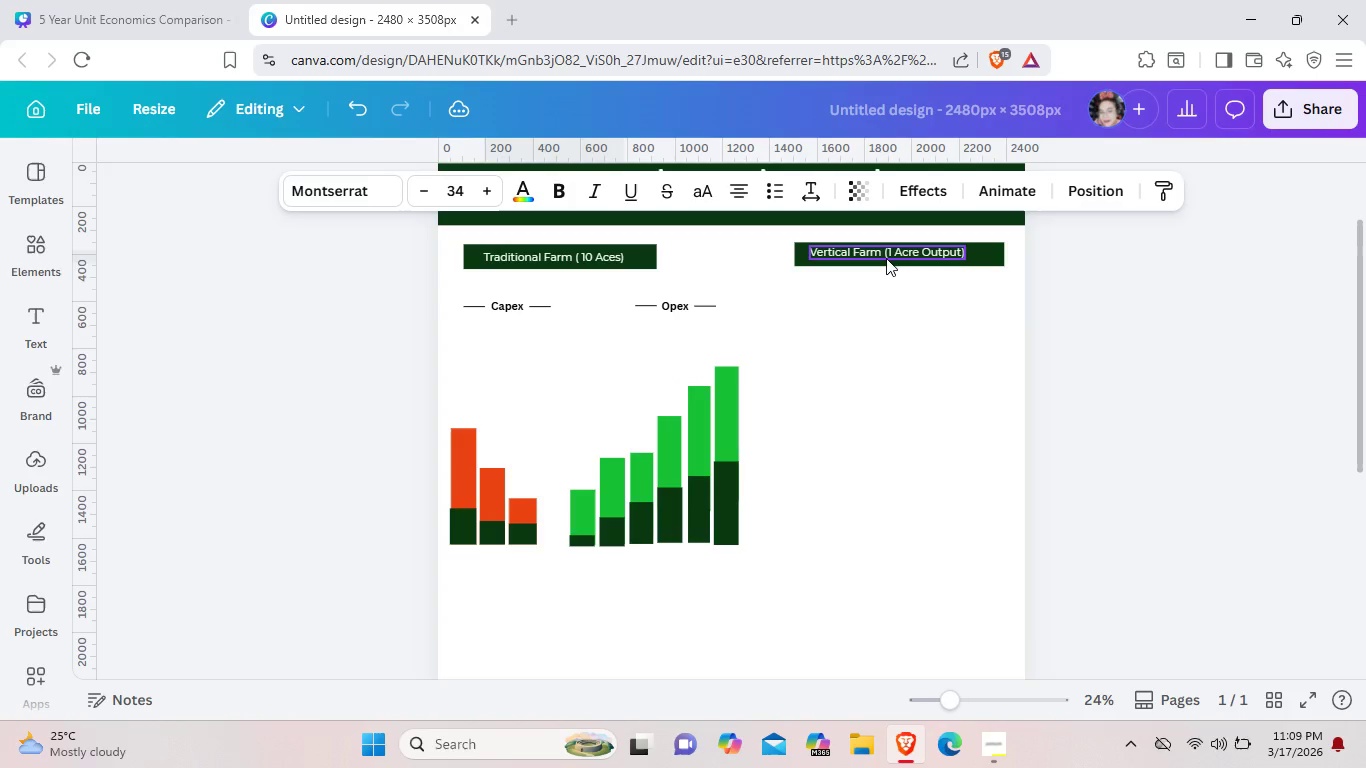 
key(ArrowRight)
 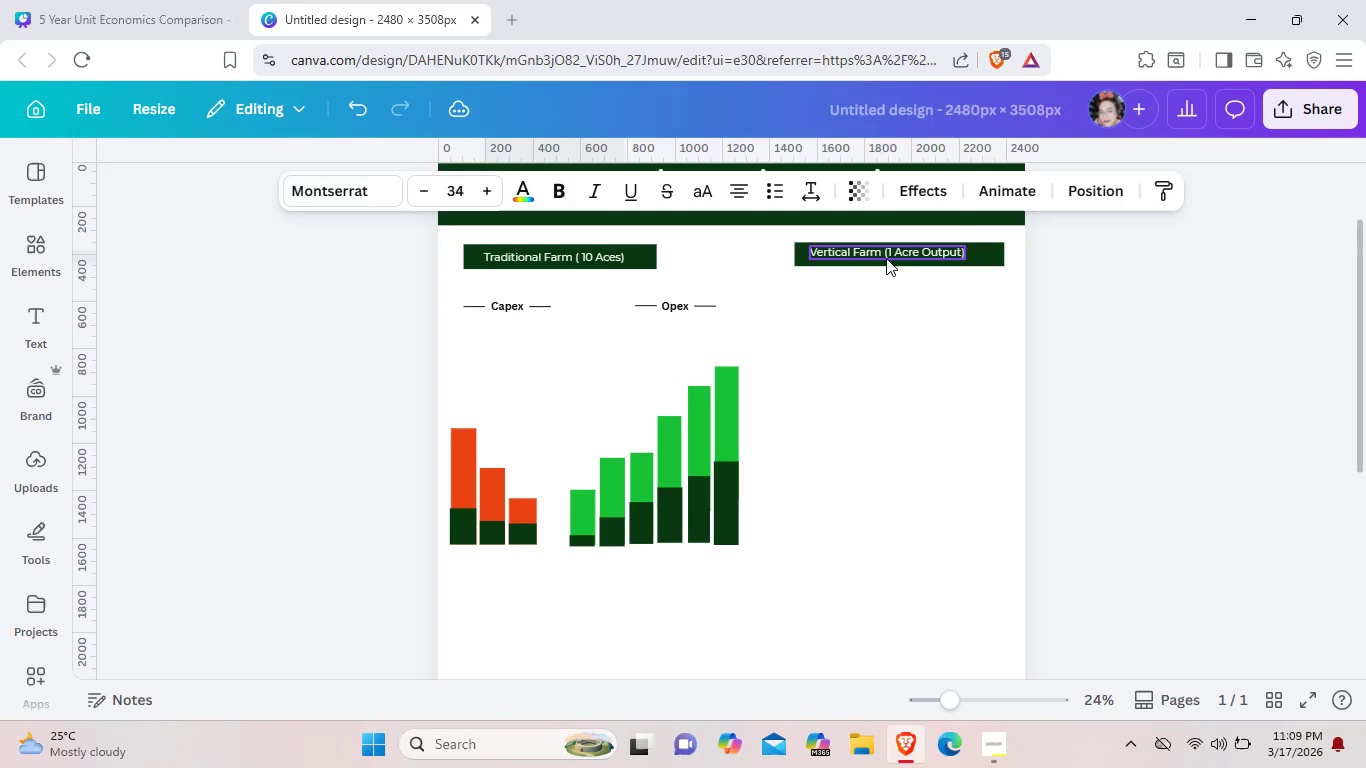 
key(ArrowRight)
 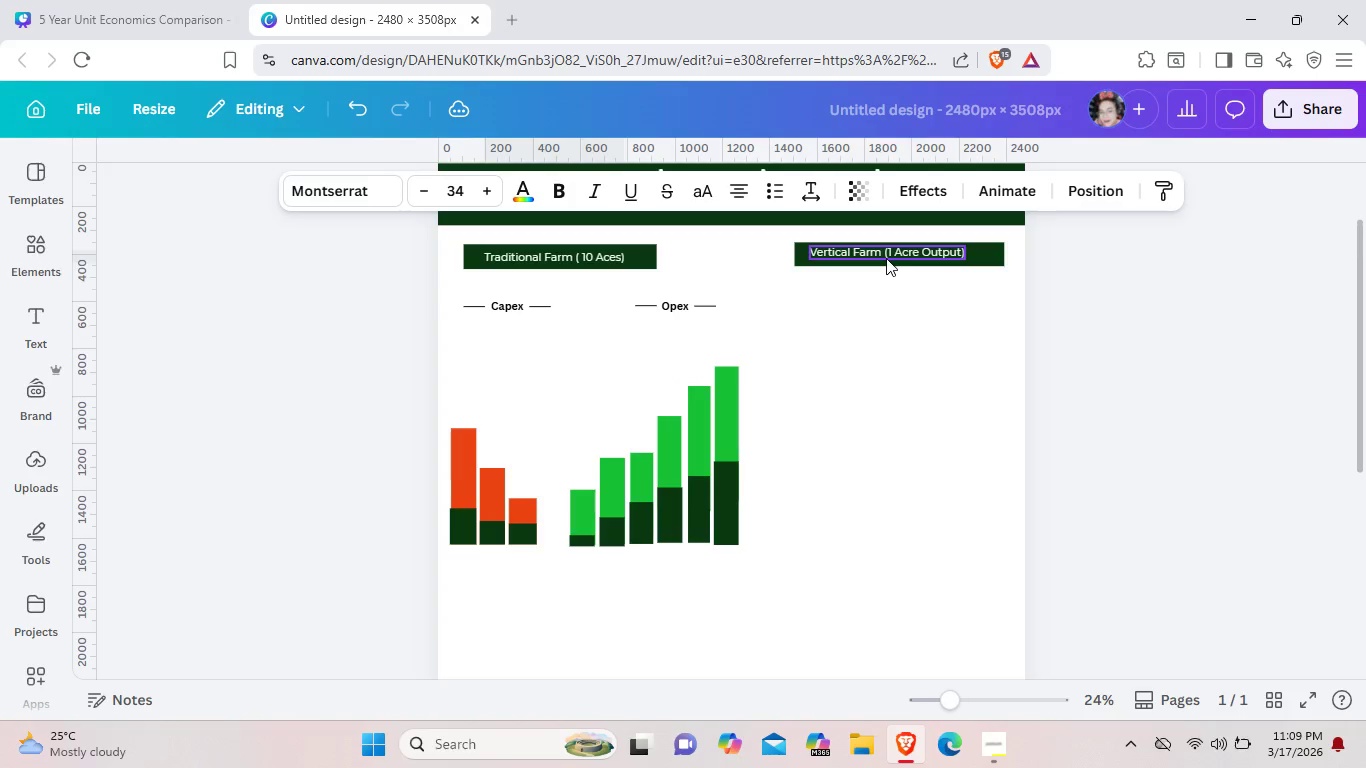 
key(ArrowRight)
 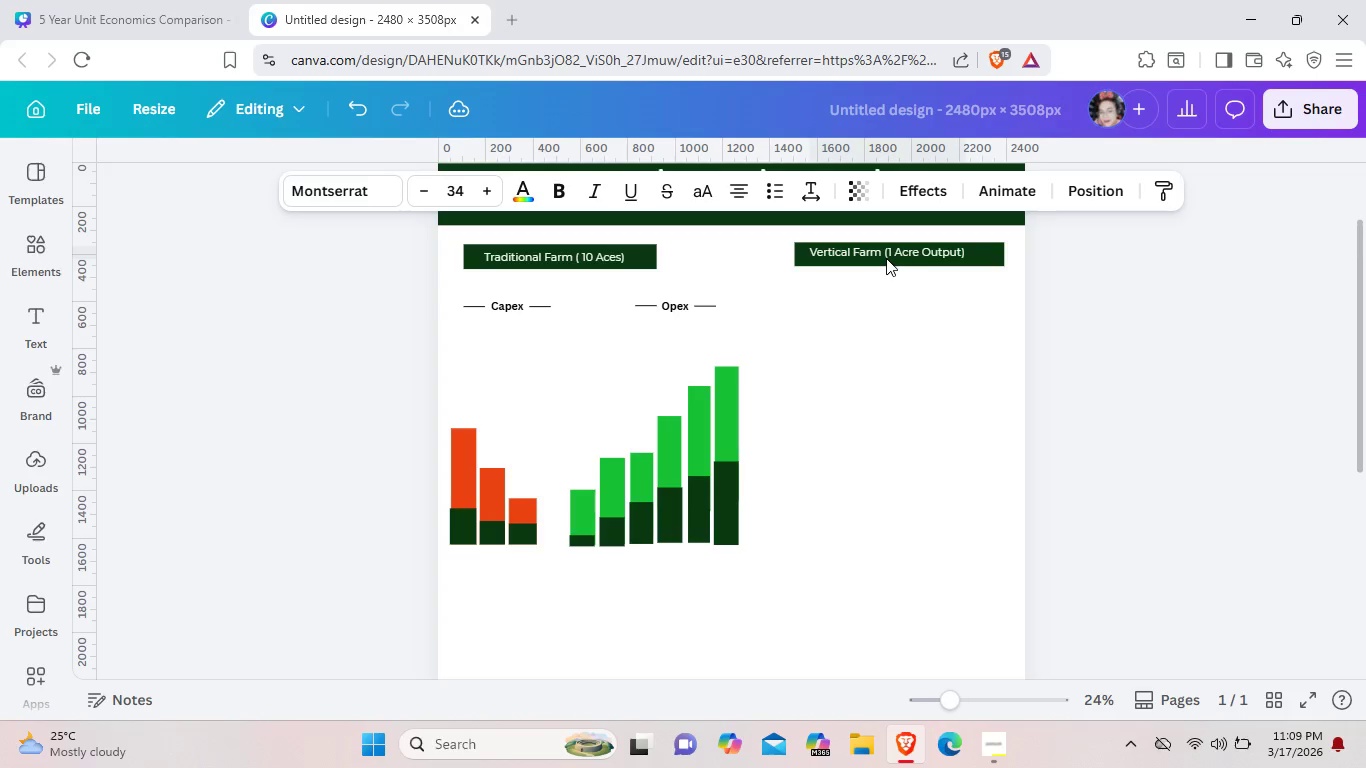 
key(ArrowRight)
 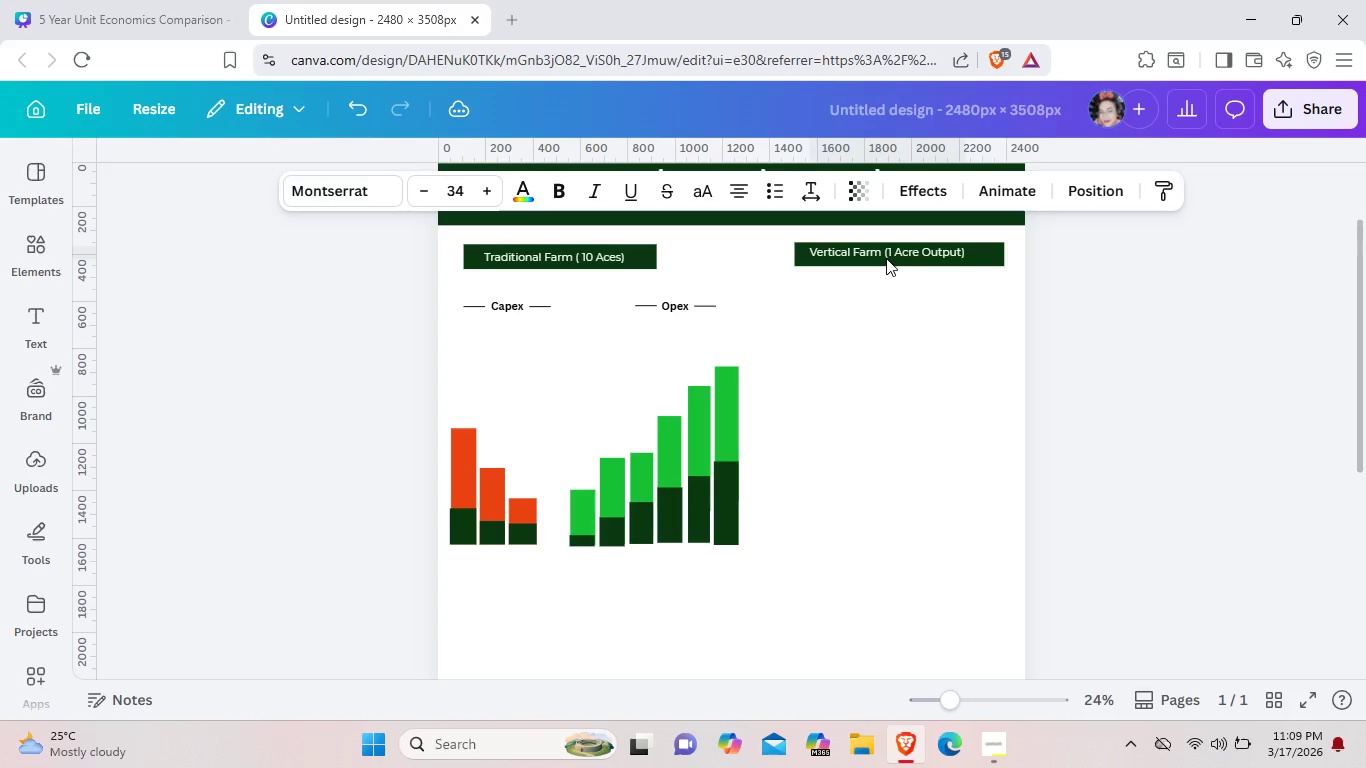 
left_click([886, 258])
 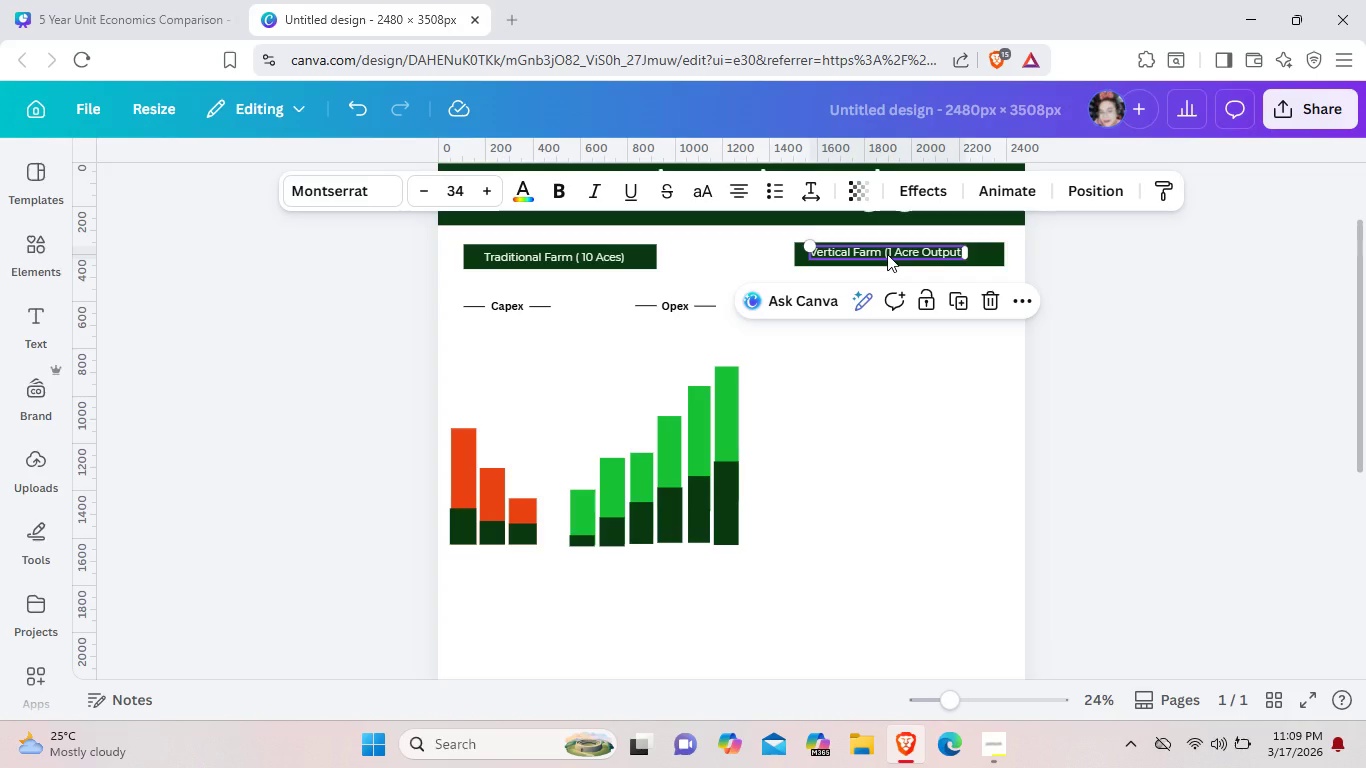 
left_click([887, 254])
 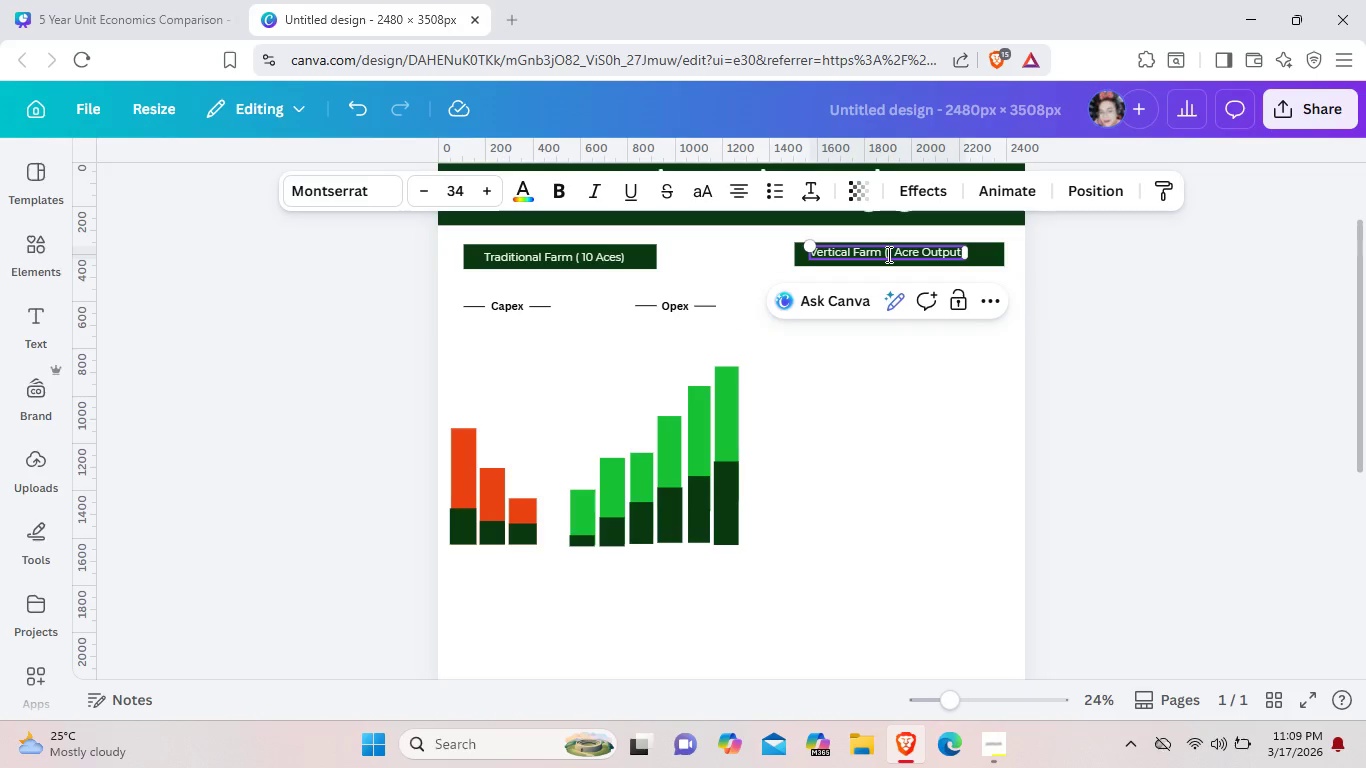 
key(ArrowRight)
 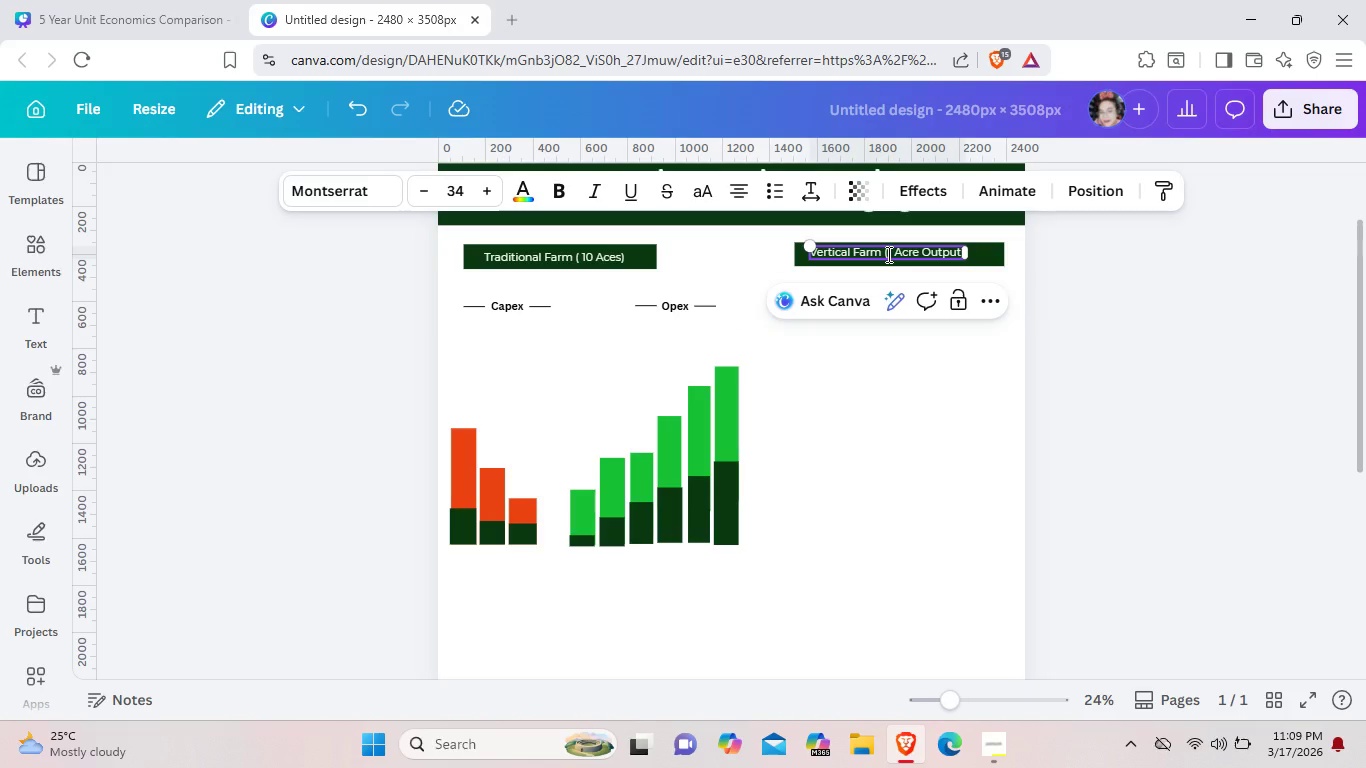 
key(ArrowRight)
 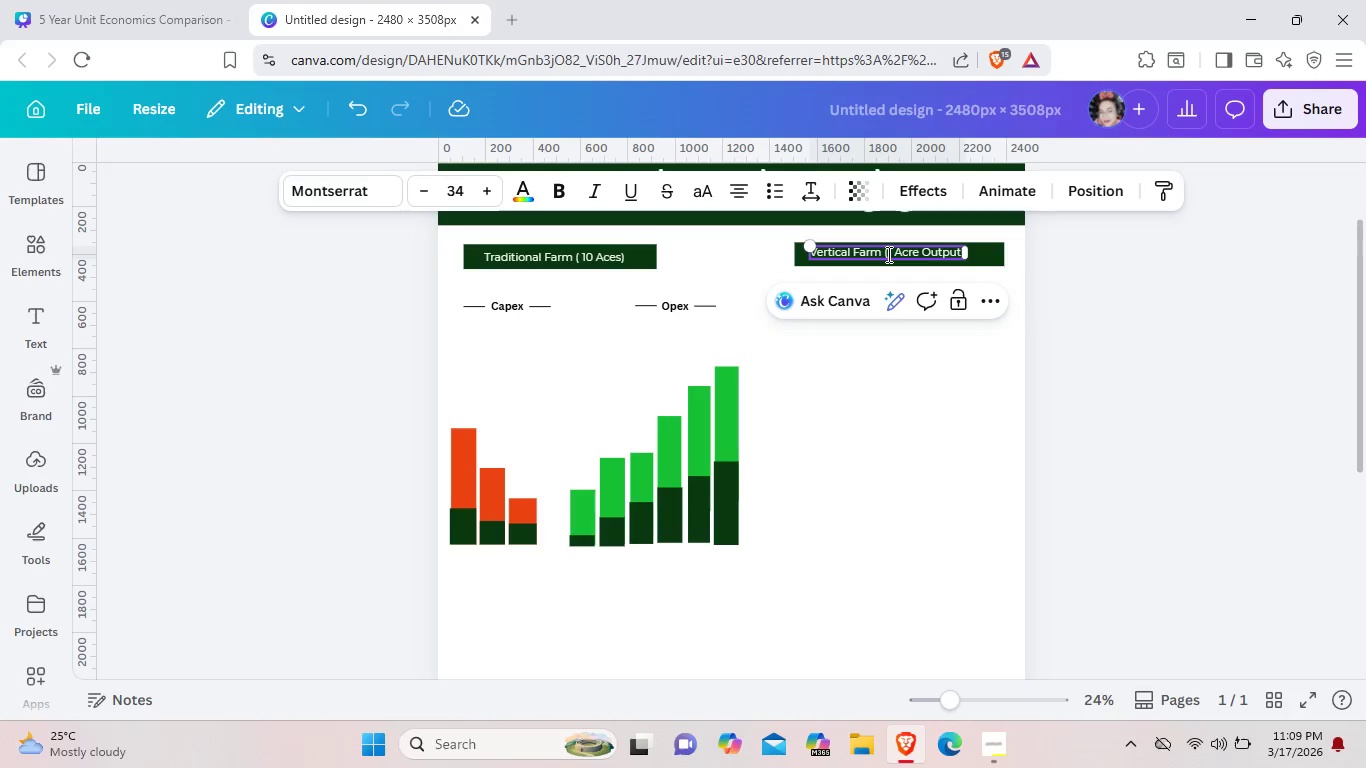 
key(ArrowRight)
 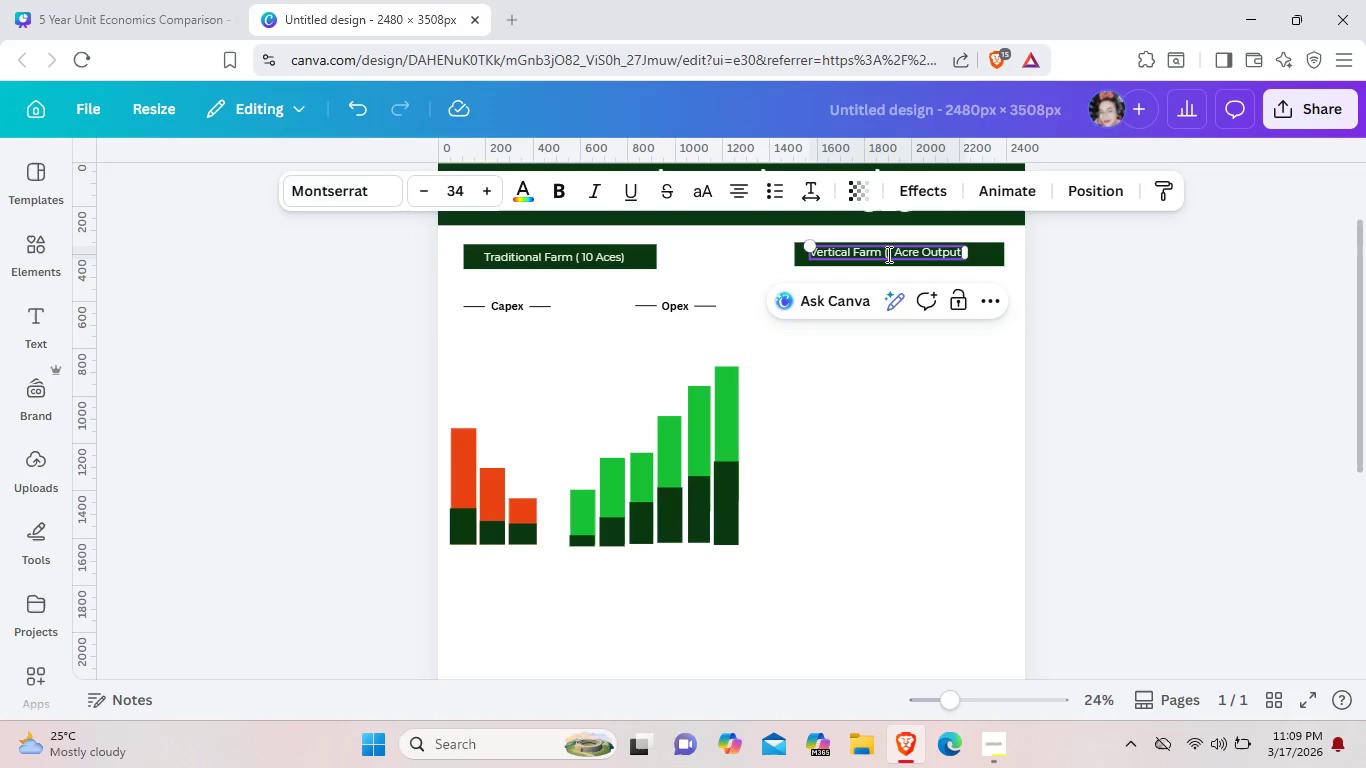 
key(ArrowRight)
 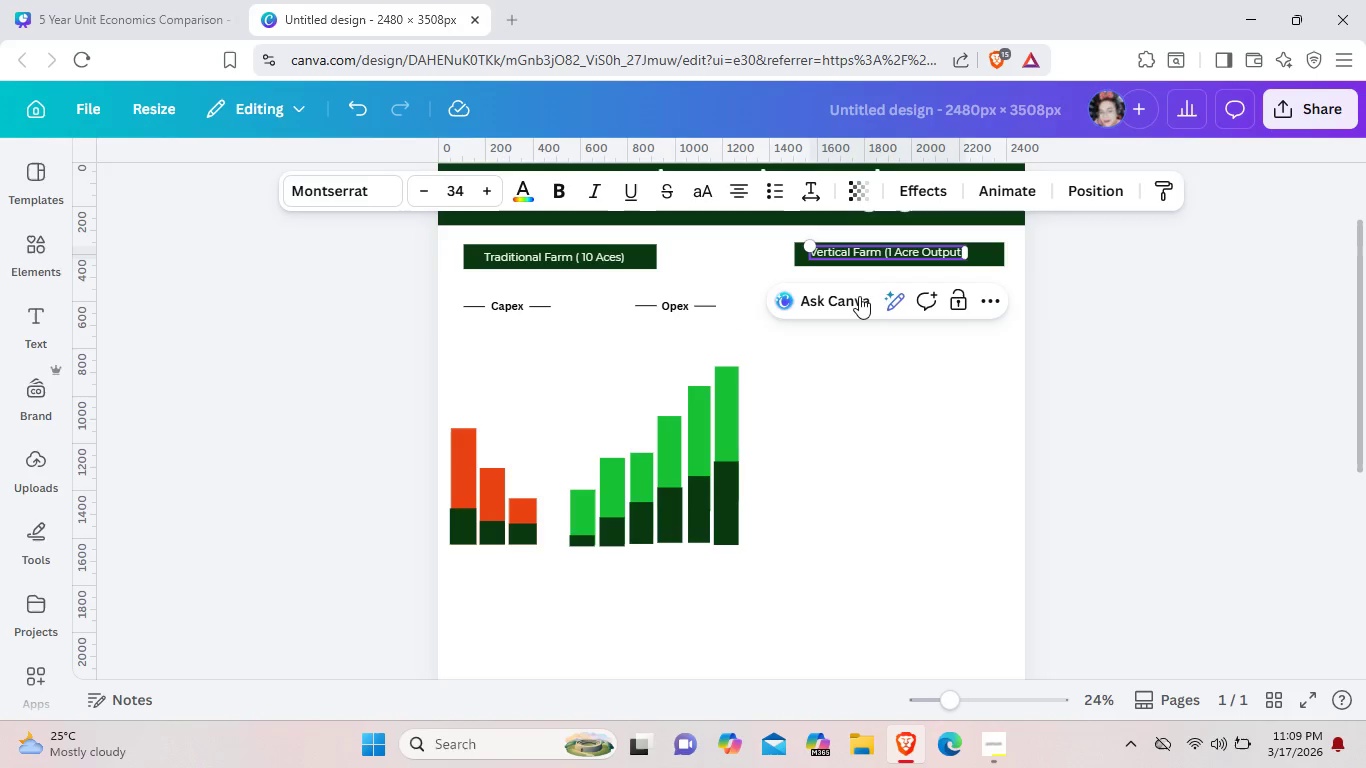 
key(ArrowRight)
 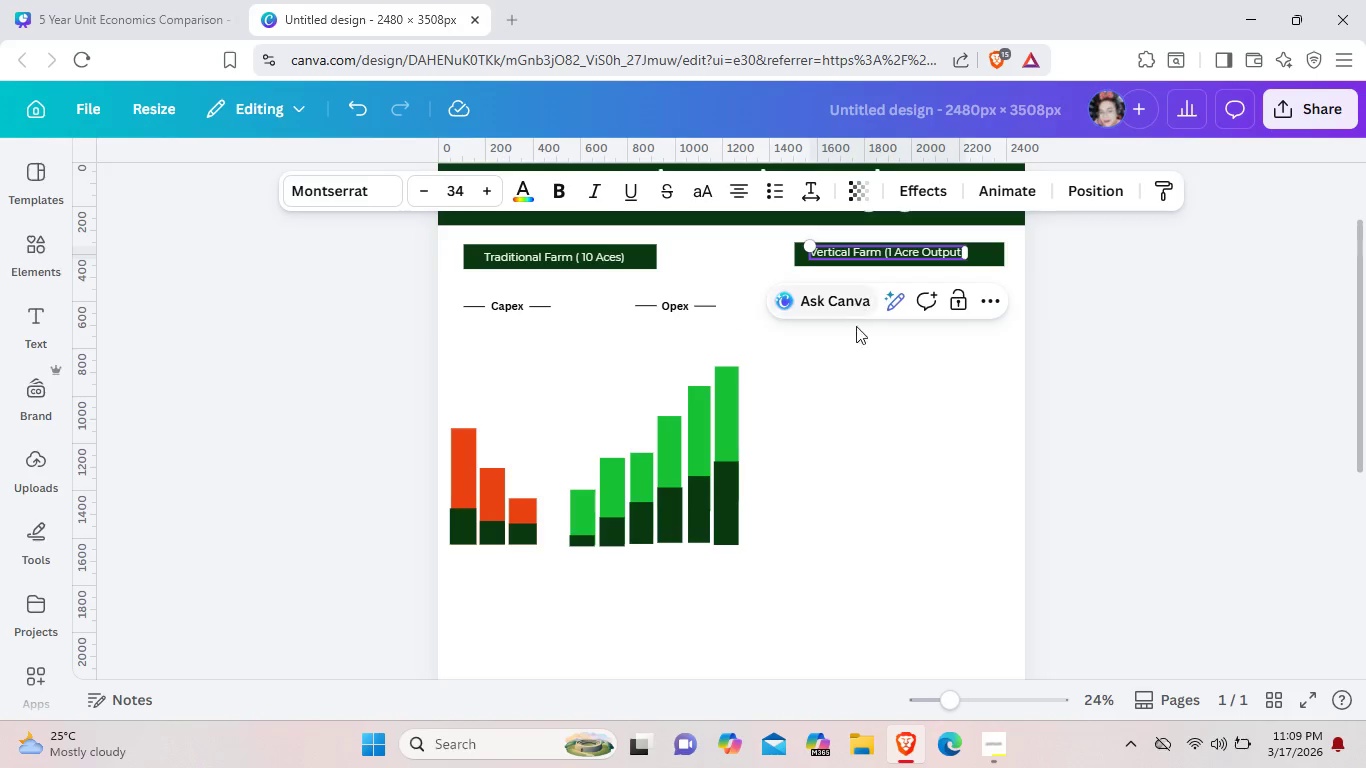 
key(ArrowRight)
 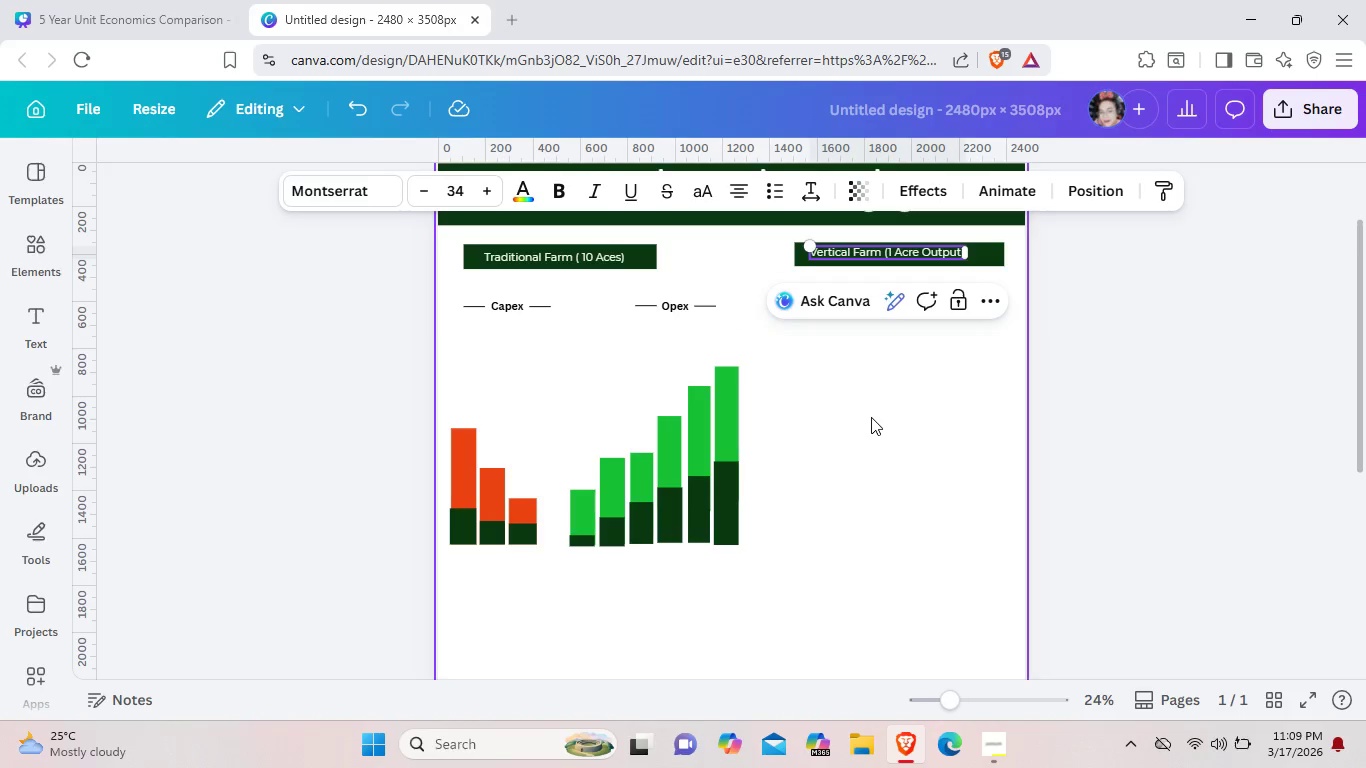 
left_click([871, 417])
 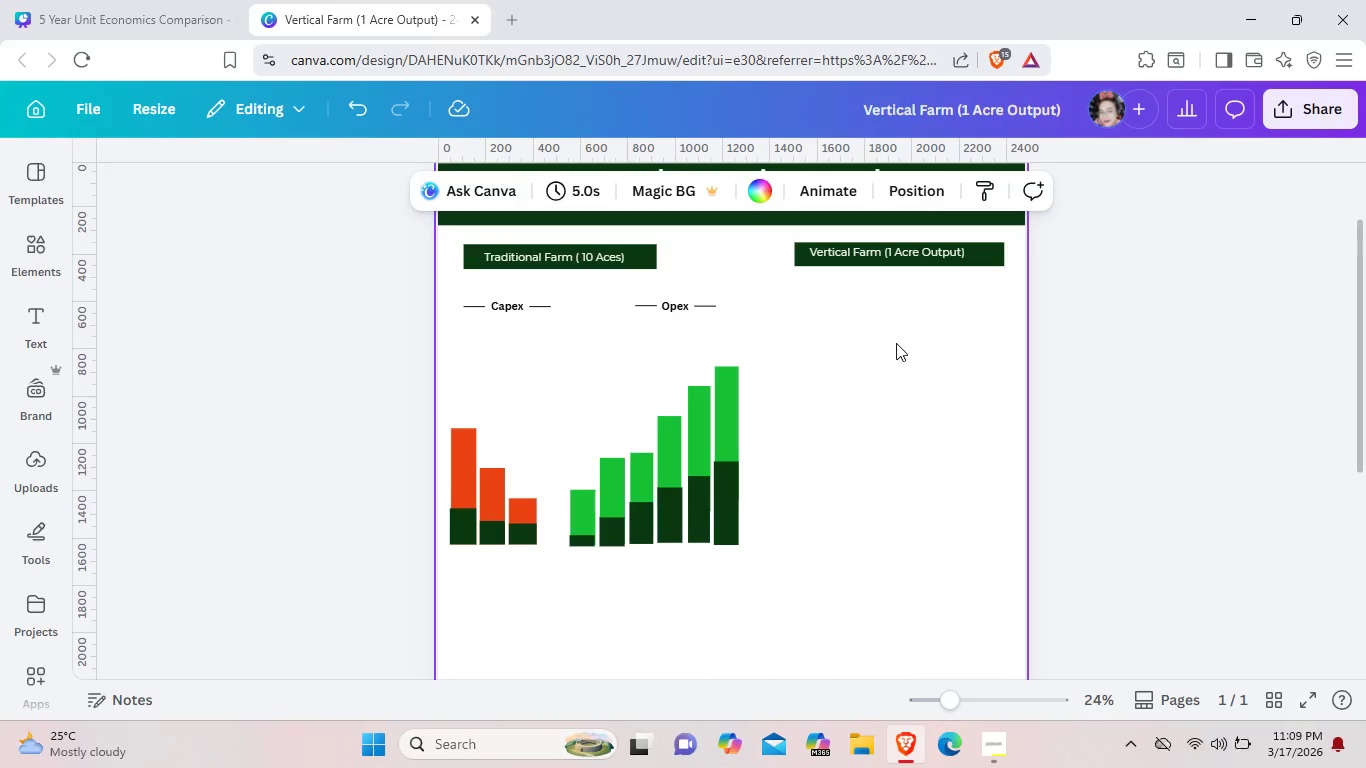 
left_click([896, 344])
 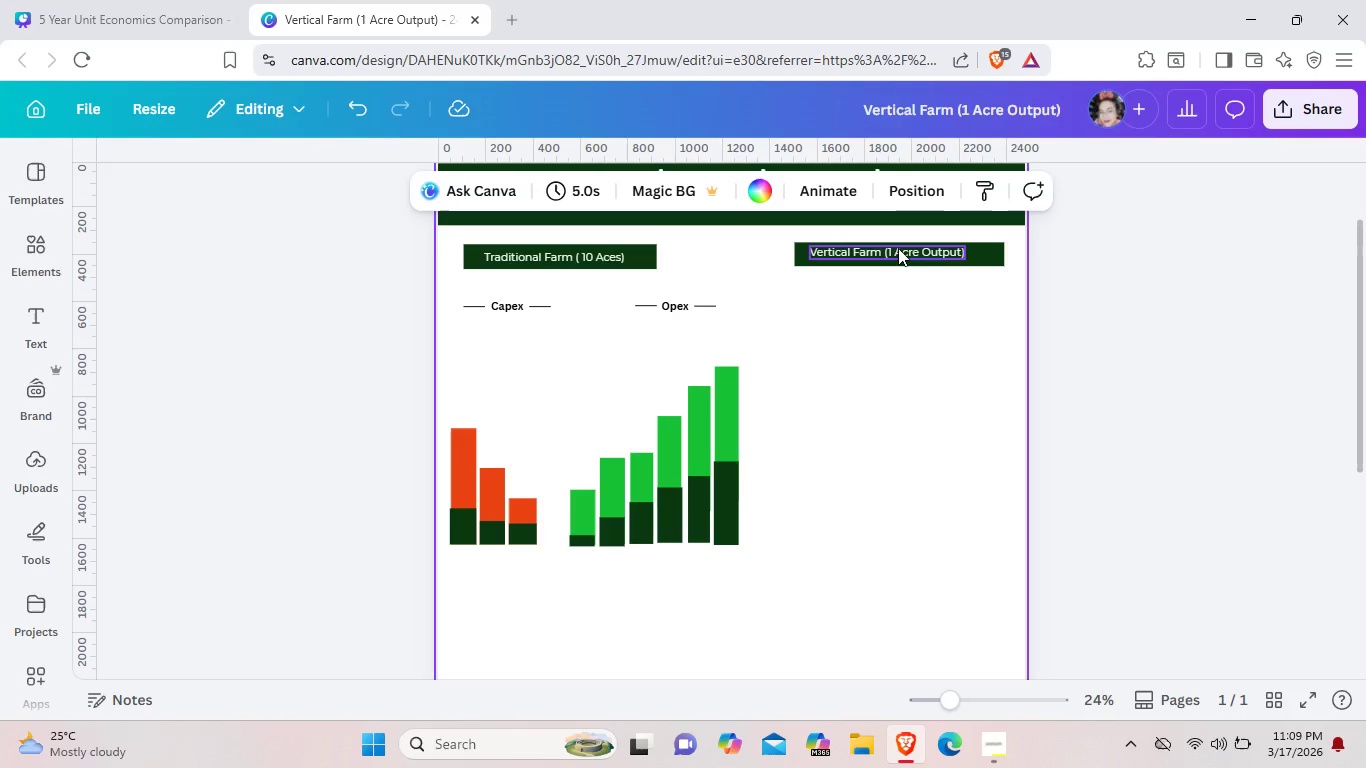 
left_click([898, 248])
 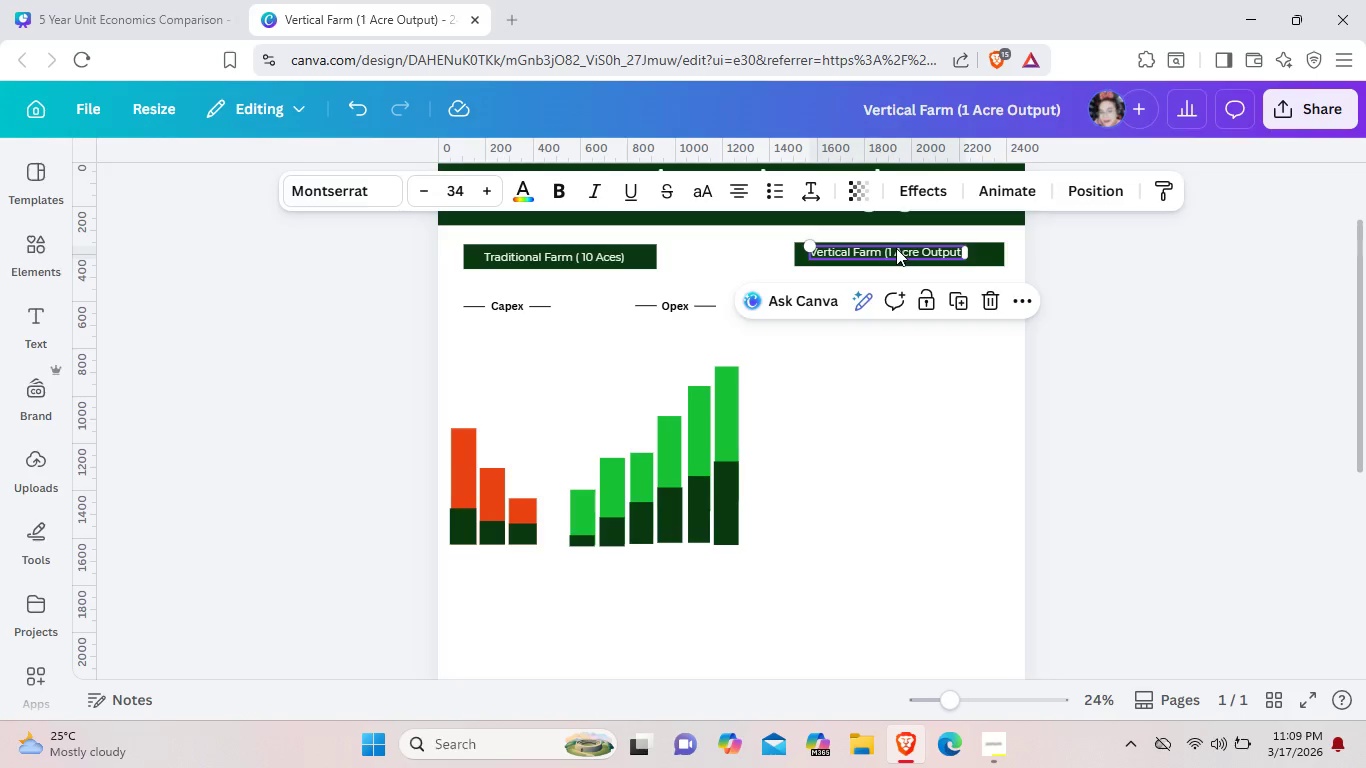 
key(ArrowDown)
 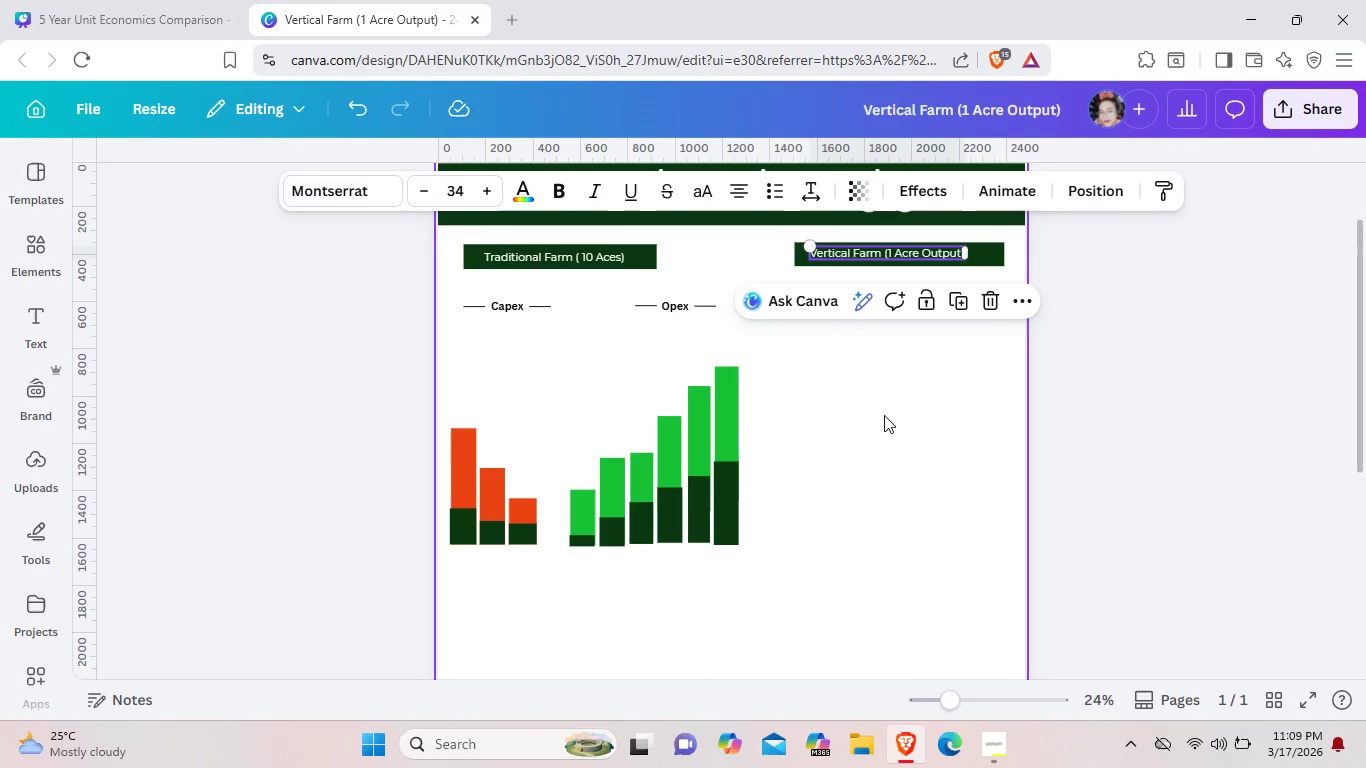 
left_click([884, 415])
 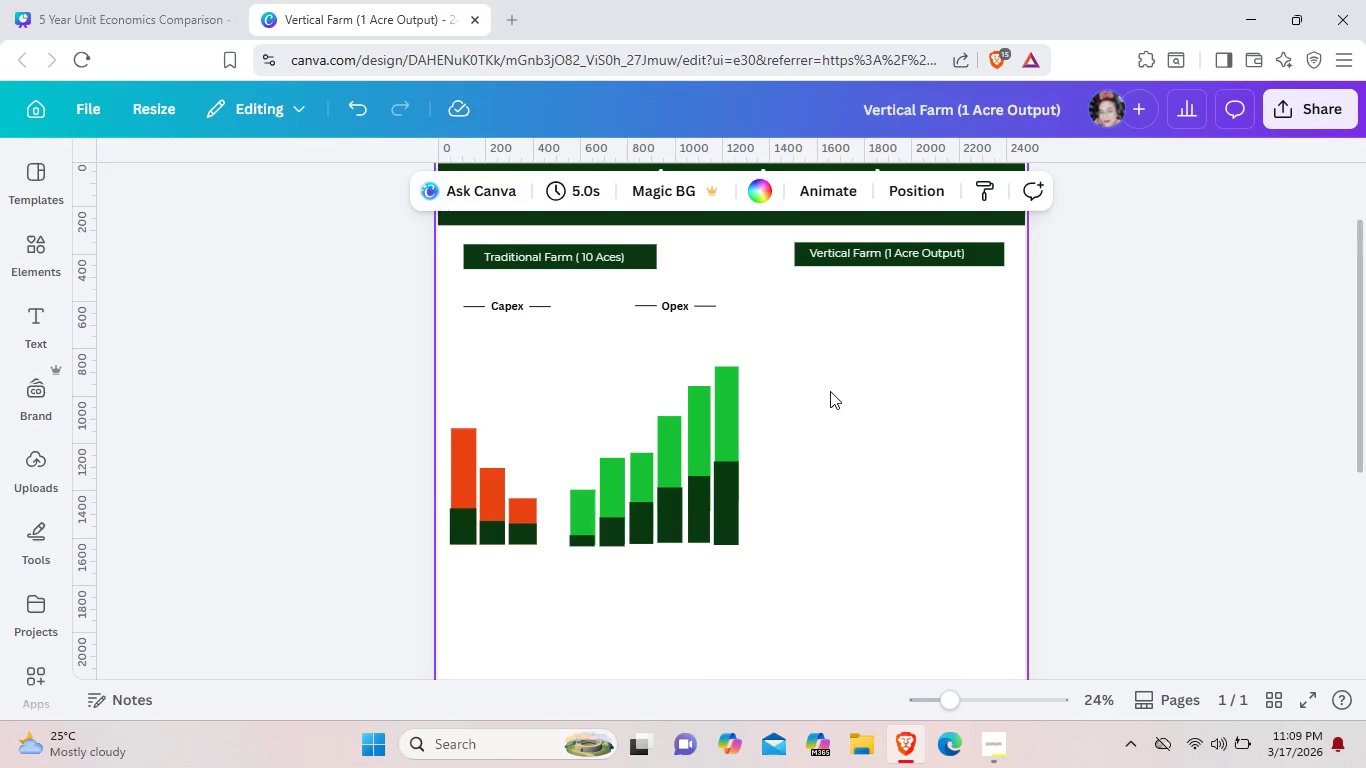 
wait(25.98)
 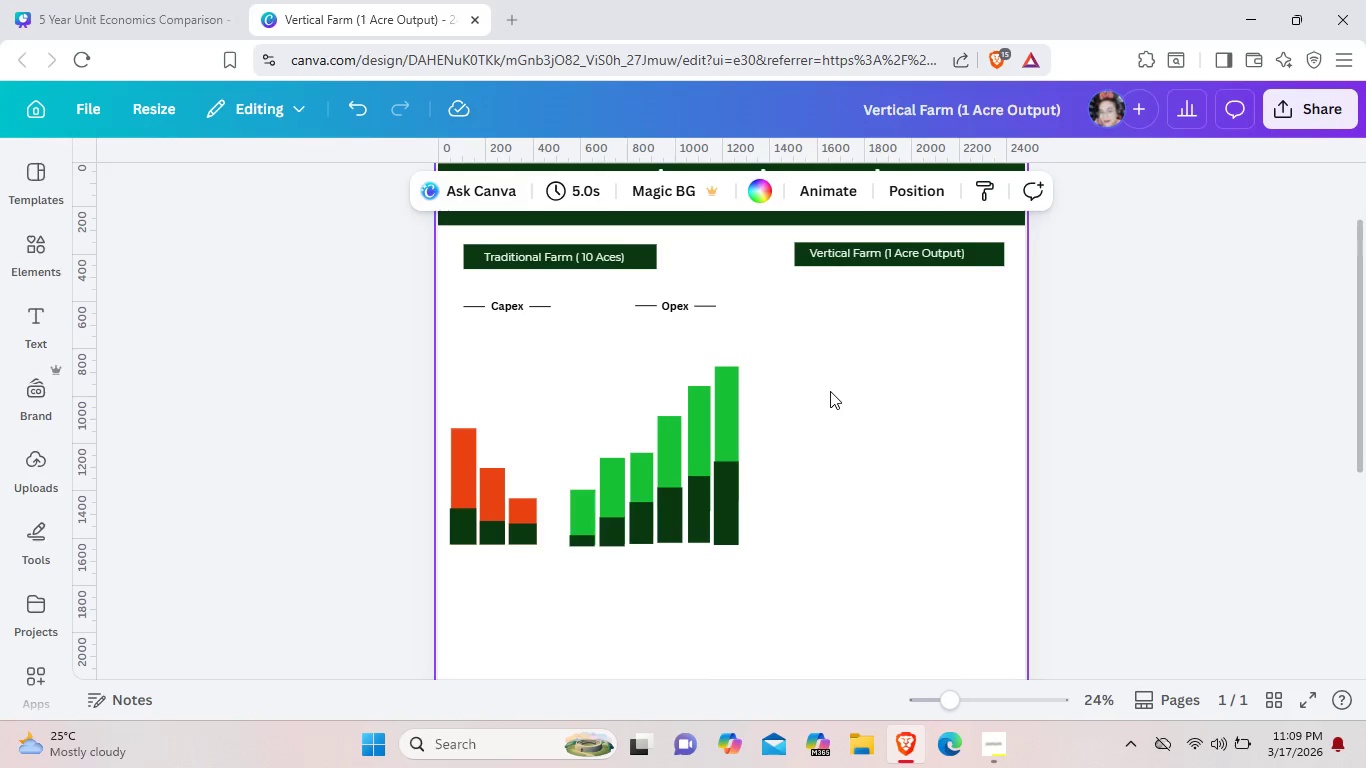 
left_click_drag(start_coordinate=[876, 250], to_coordinate=[885, 252])
 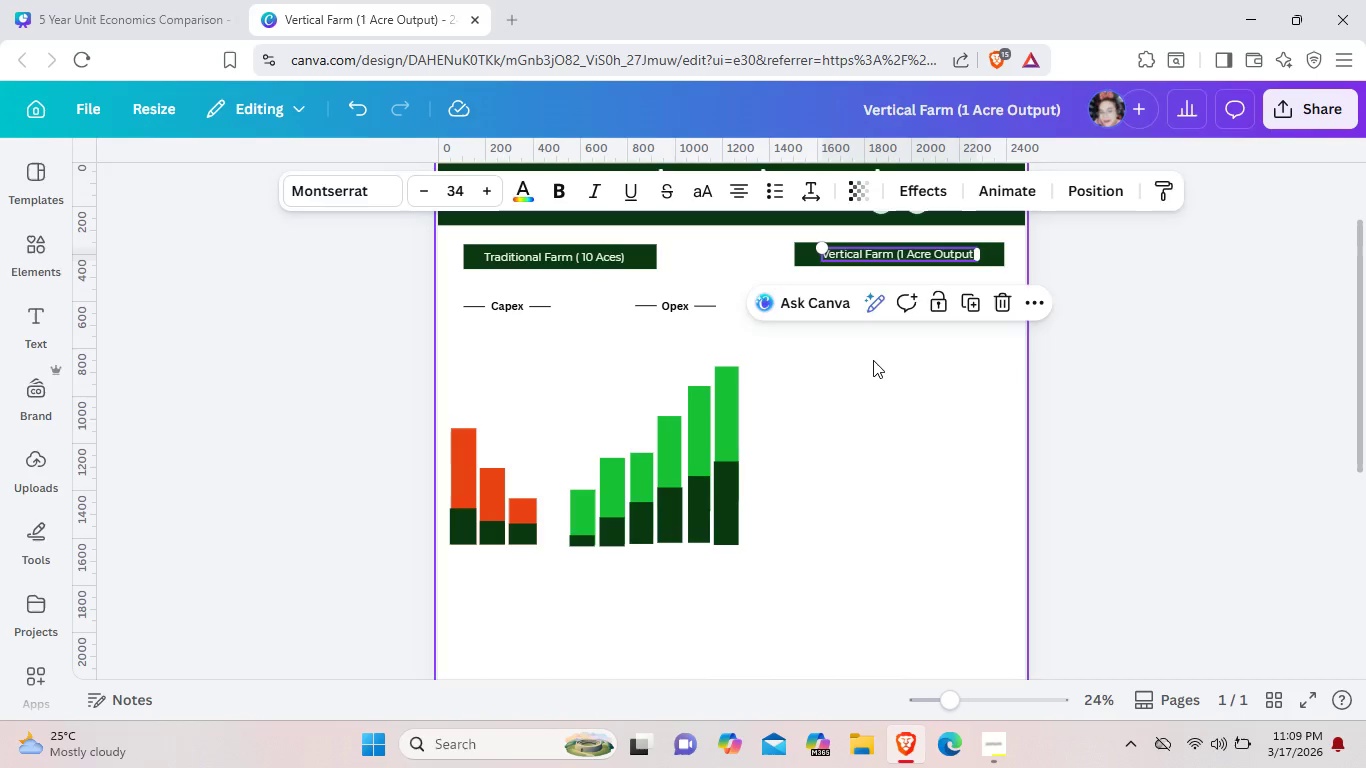 
left_click([873, 360])
 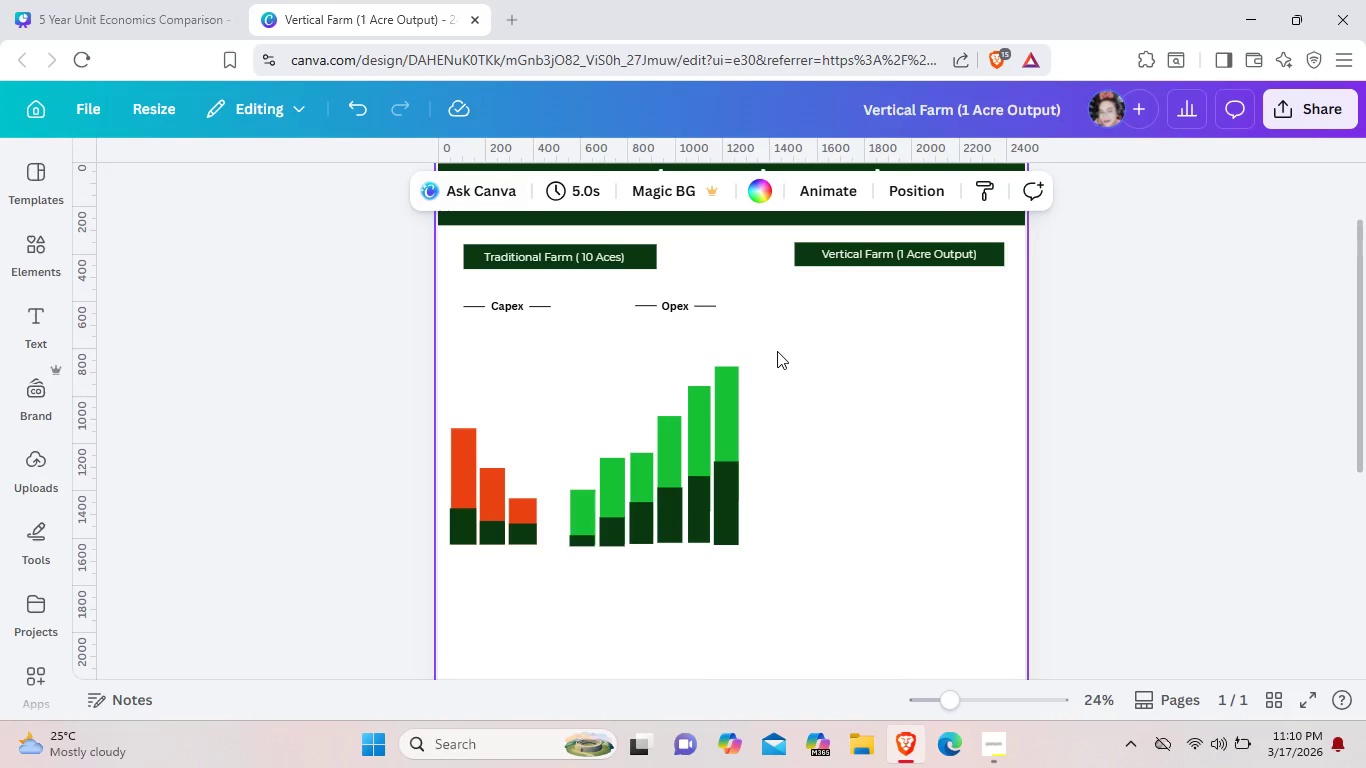 
wait(20.36)
 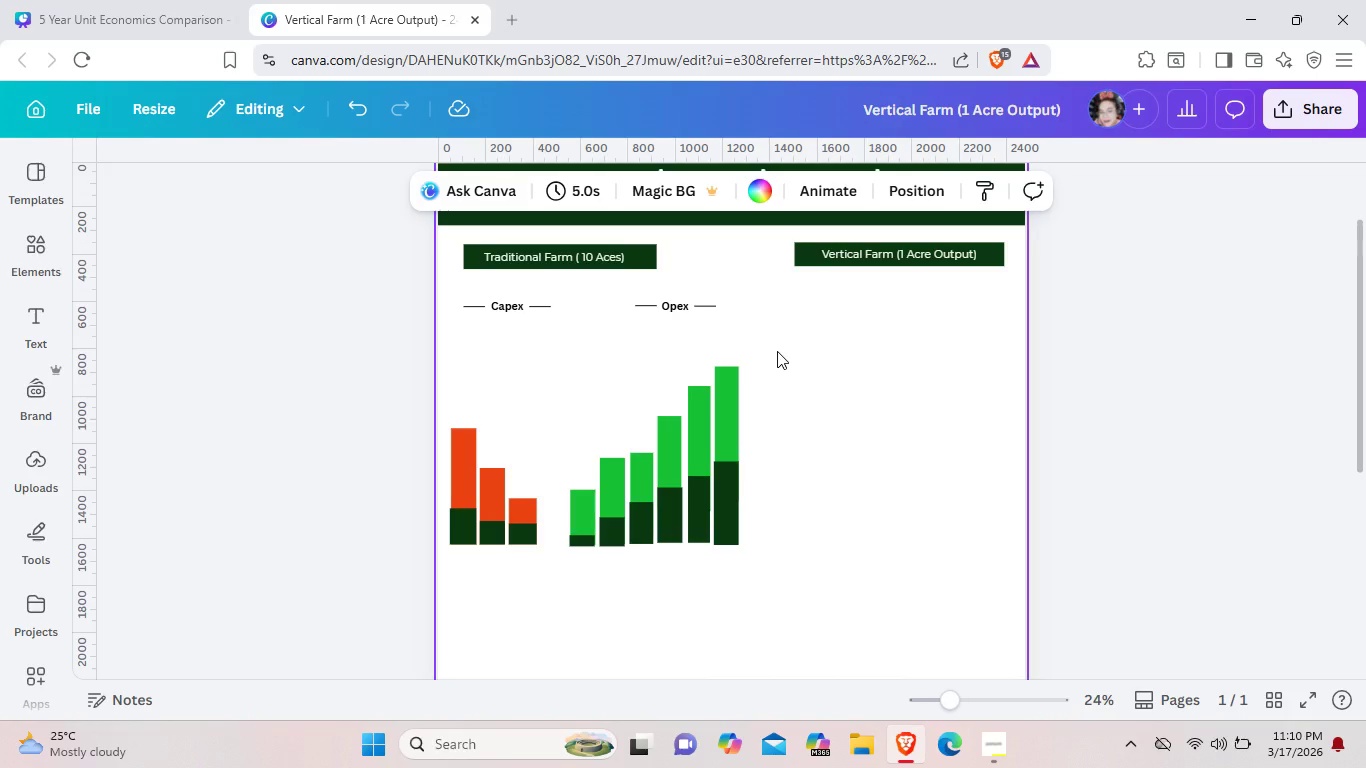 
left_click([486, 467])
 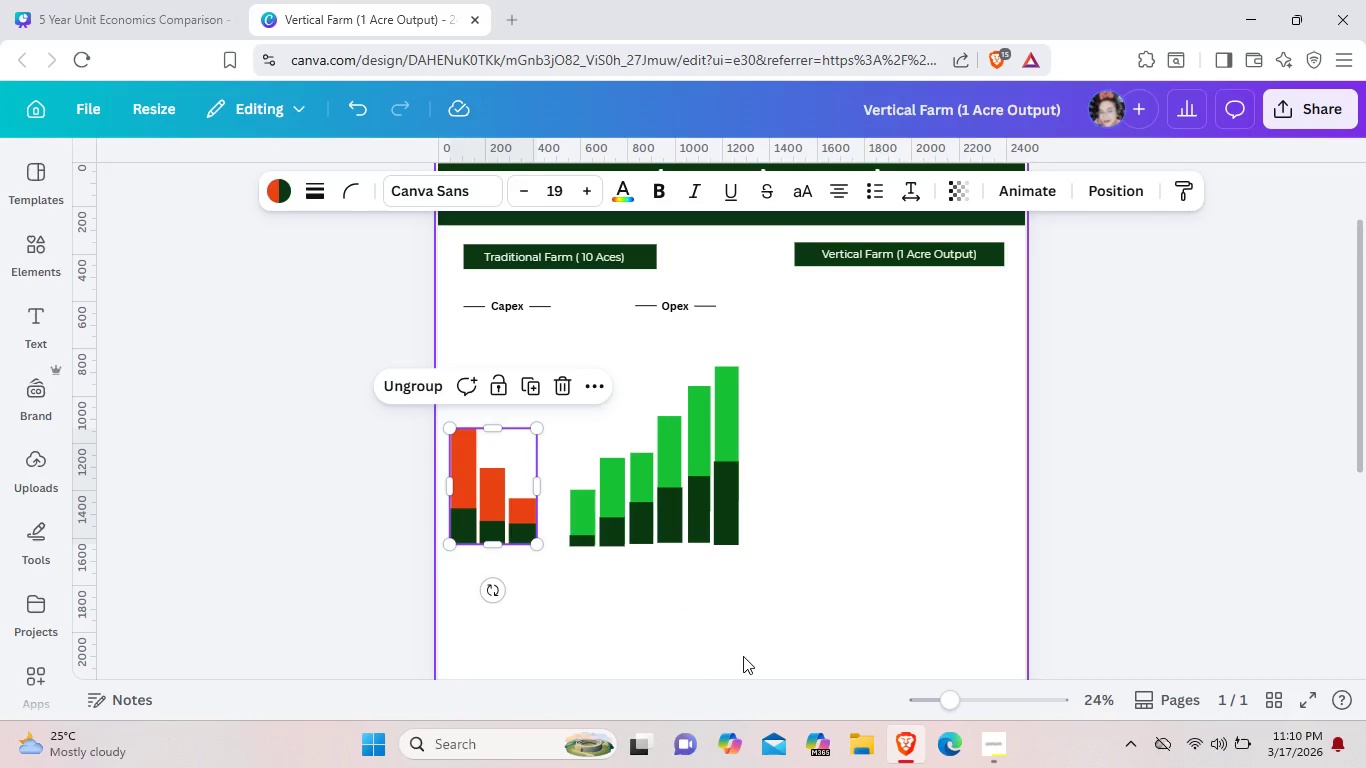 
wait(5.7)
 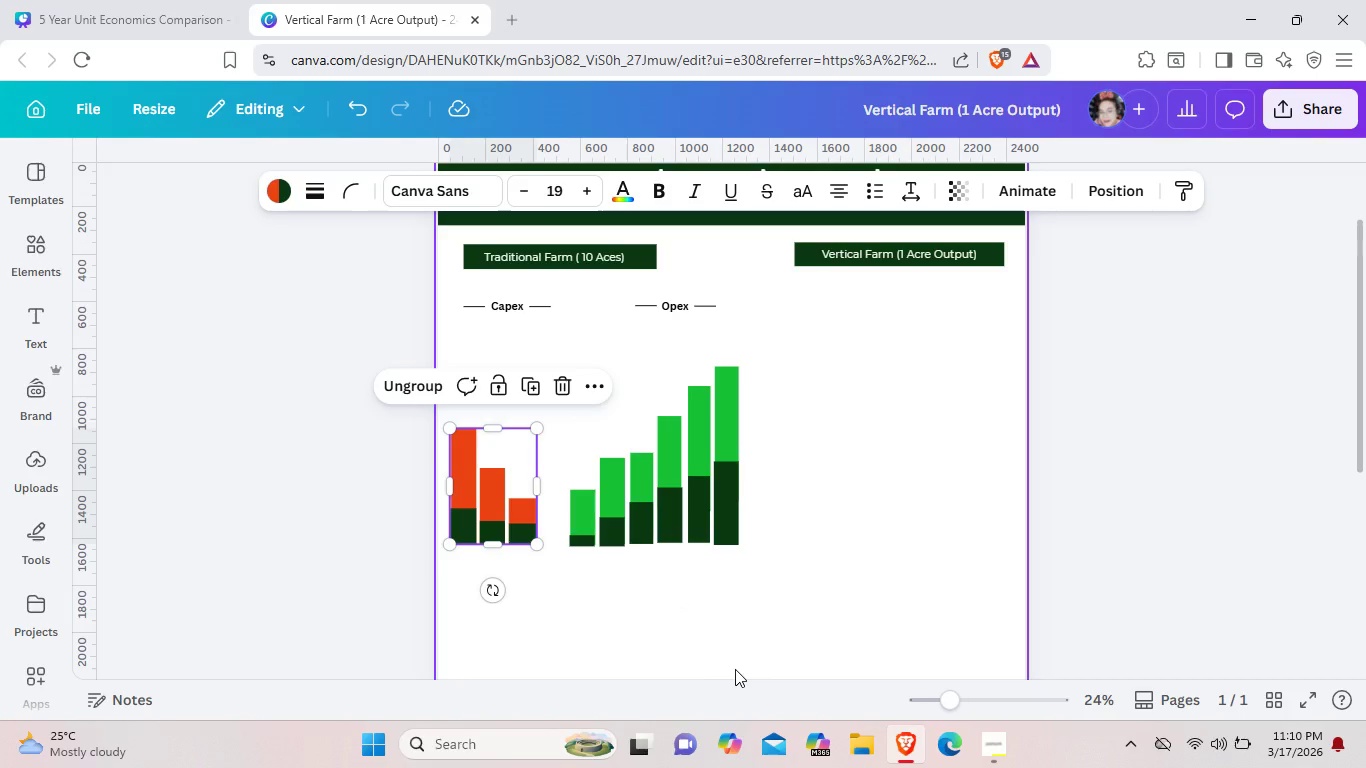 
scroll: coordinate [941, 524], scroll_direction: up, amount: 1.0
 